 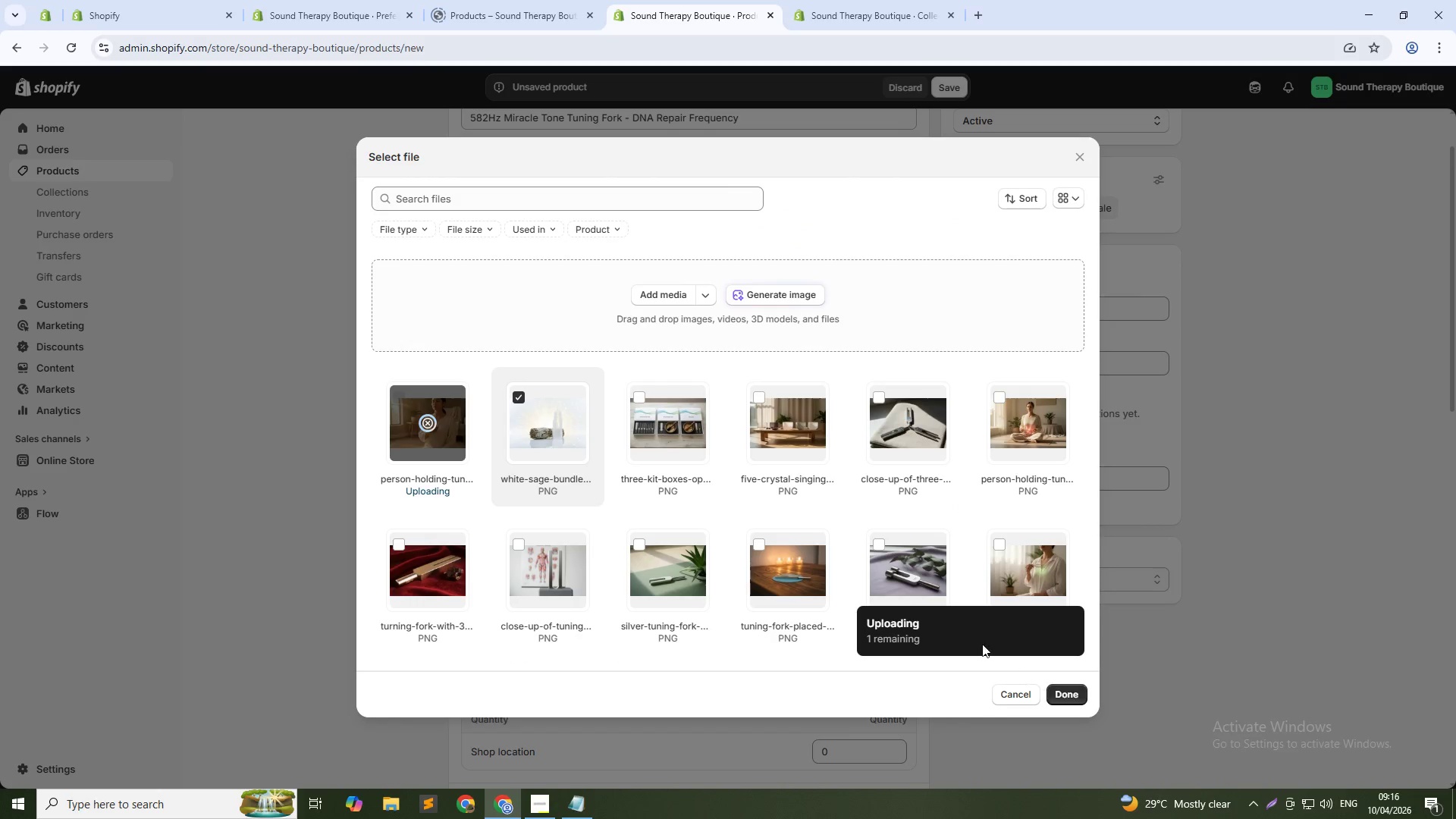 
scroll: coordinate [814, 500], scroll_direction: down, amount: 1.0
 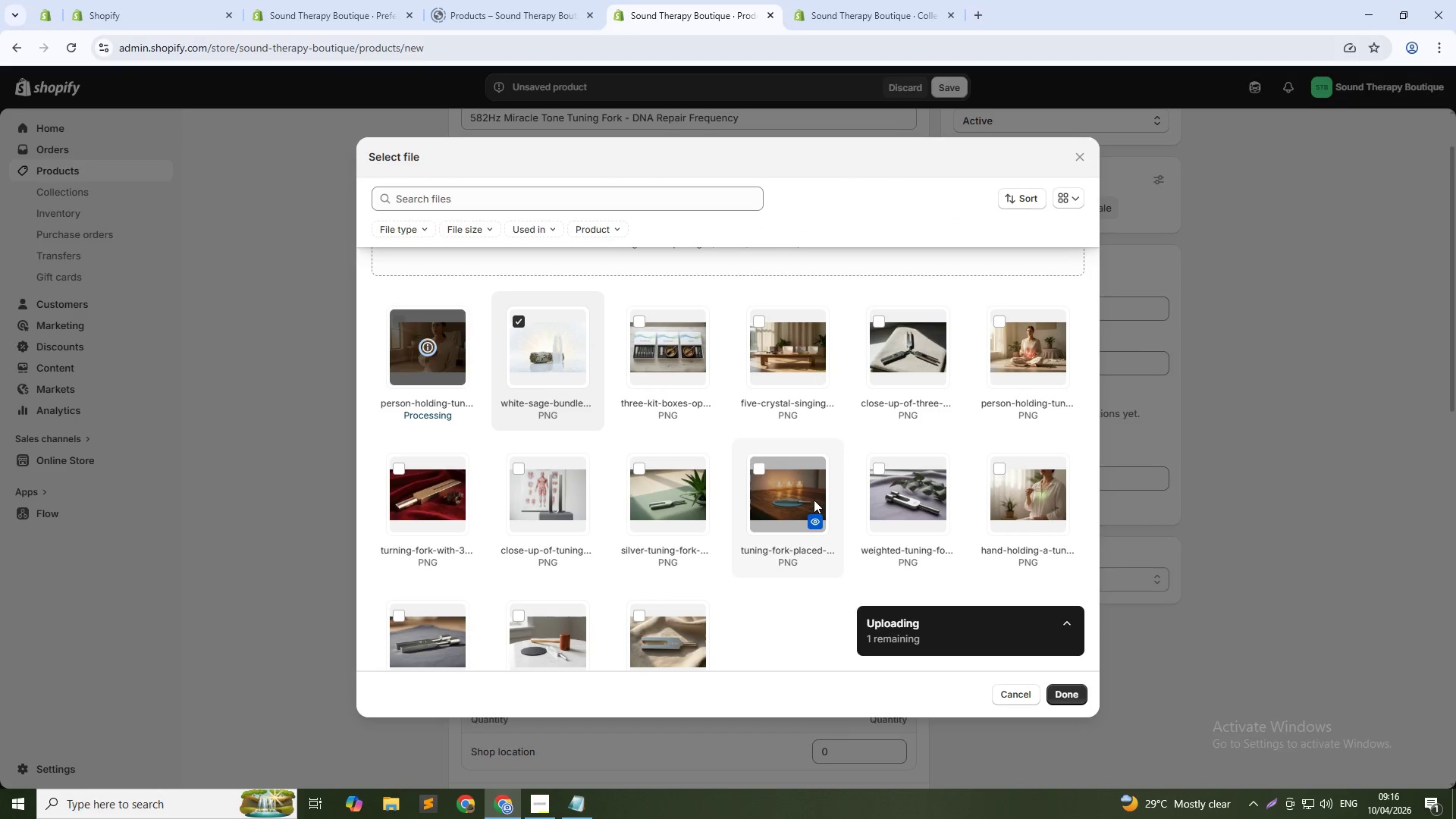 
scroll: coordinate [814, 500], scroll_direction: up, amount: 1.0
 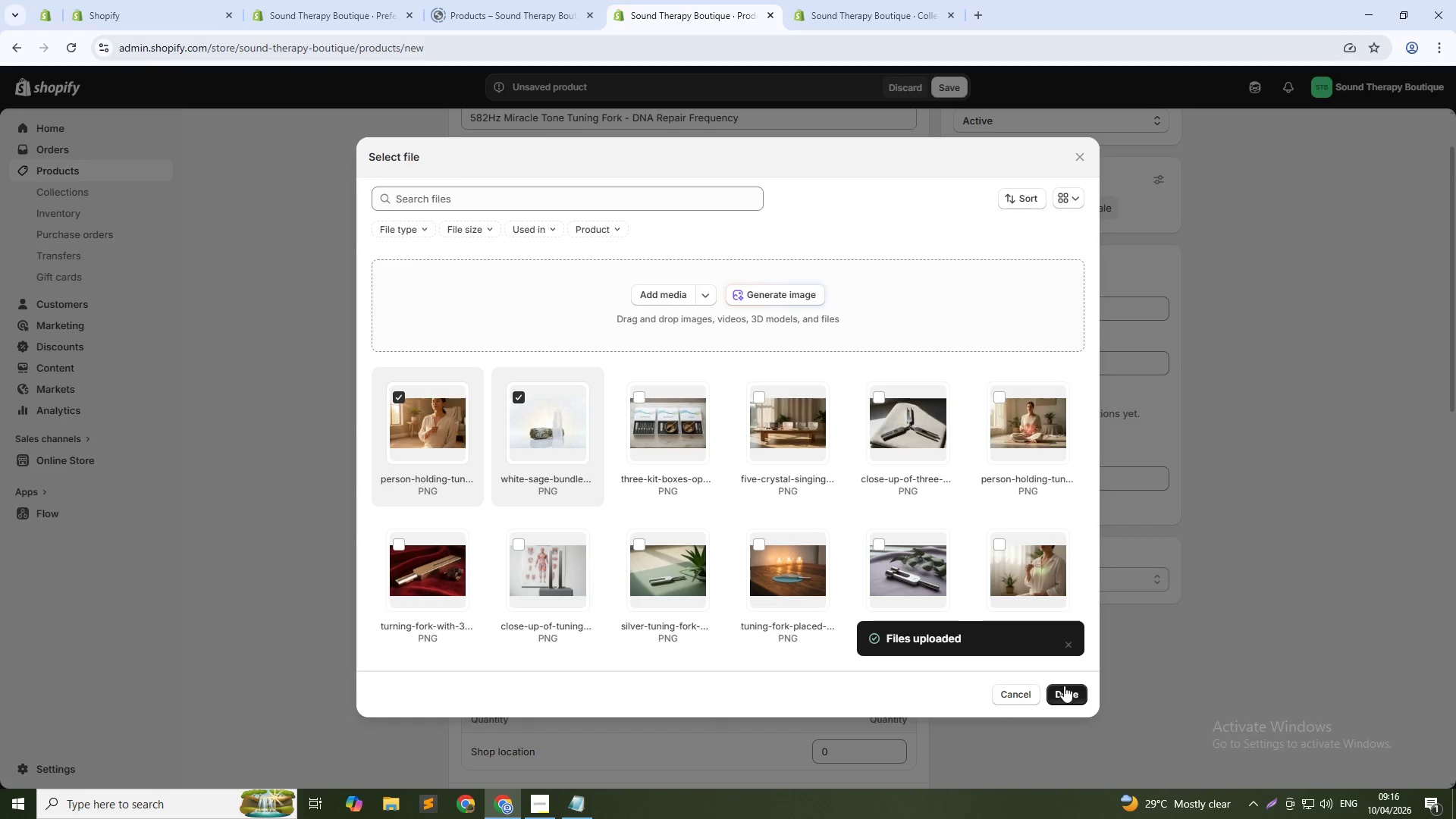 
left_click([1065, 695])
 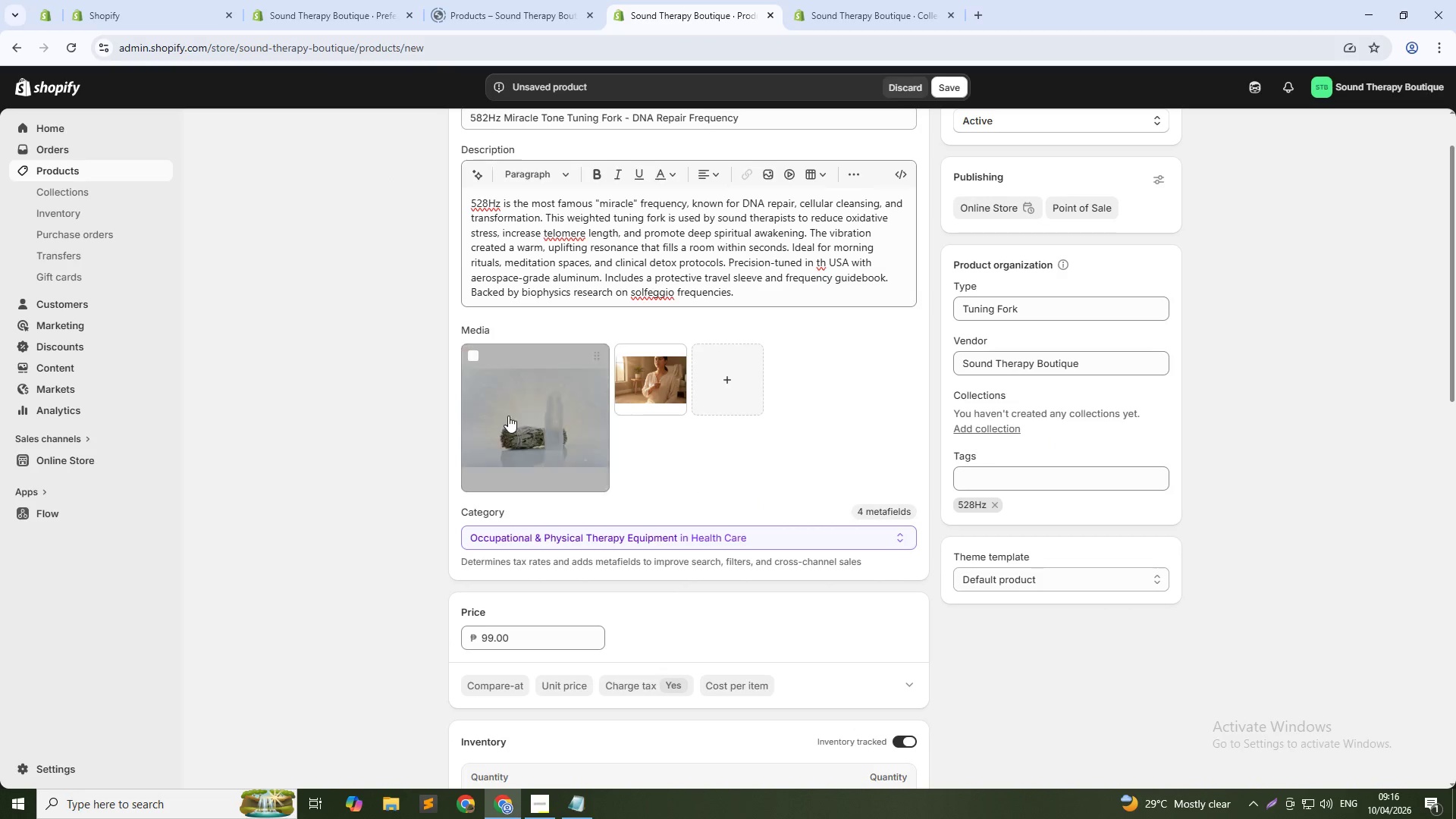 
left_click([514, 412])
 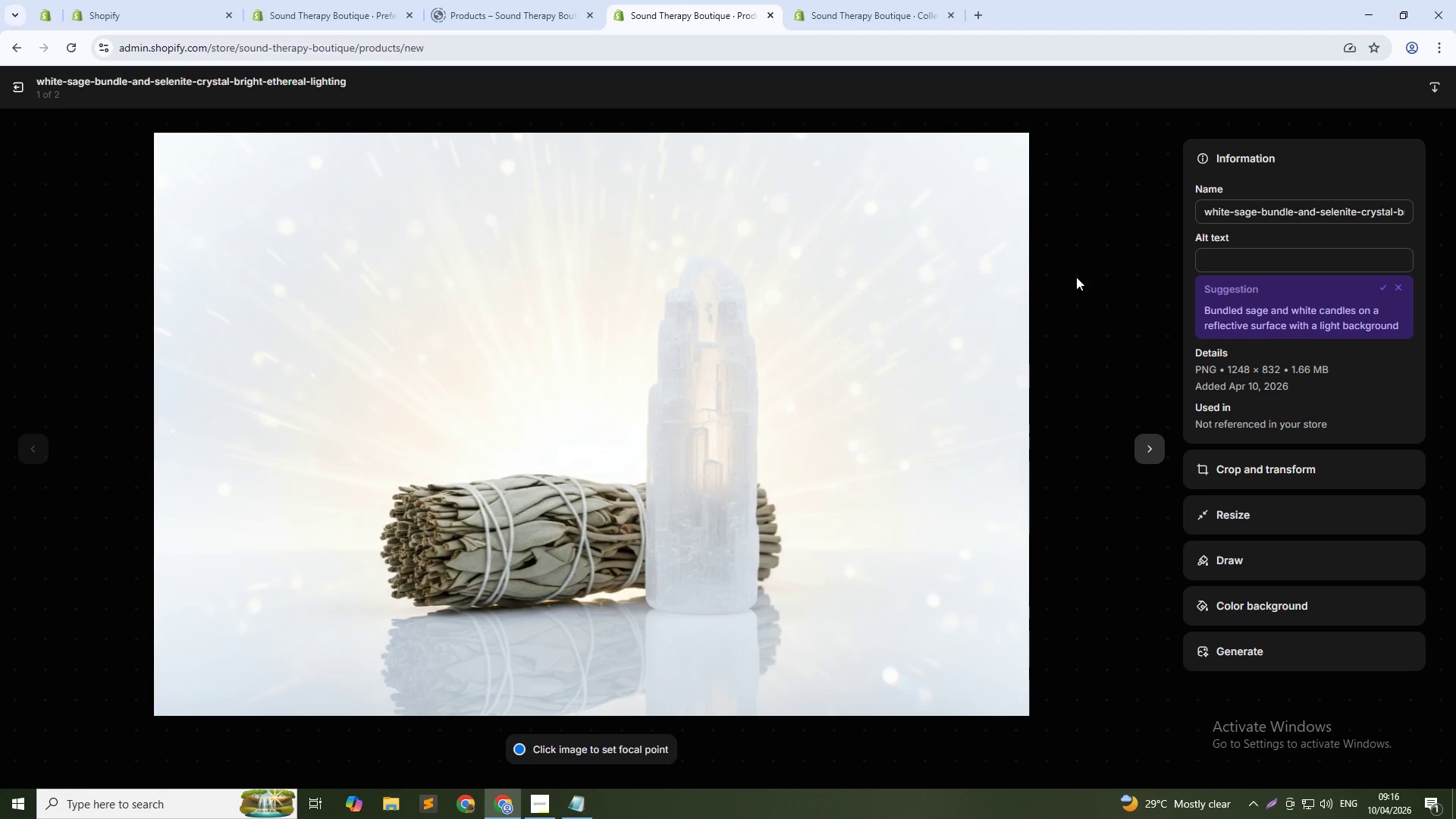 
left_click([1219, 262])
 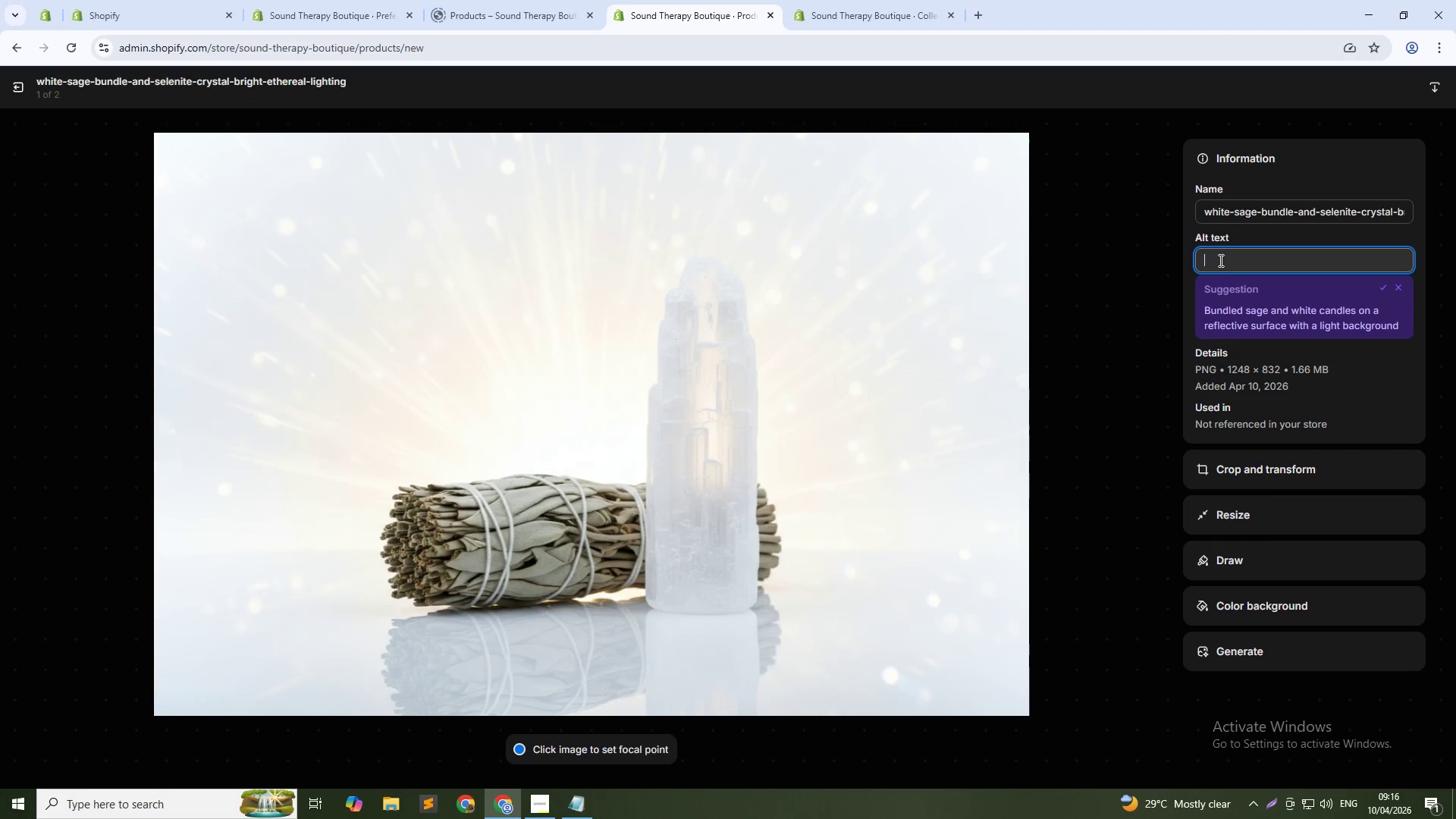 
type(Resonance & Root 528Hz miracle tone gold weighted tuning fork with sage and selenite)
 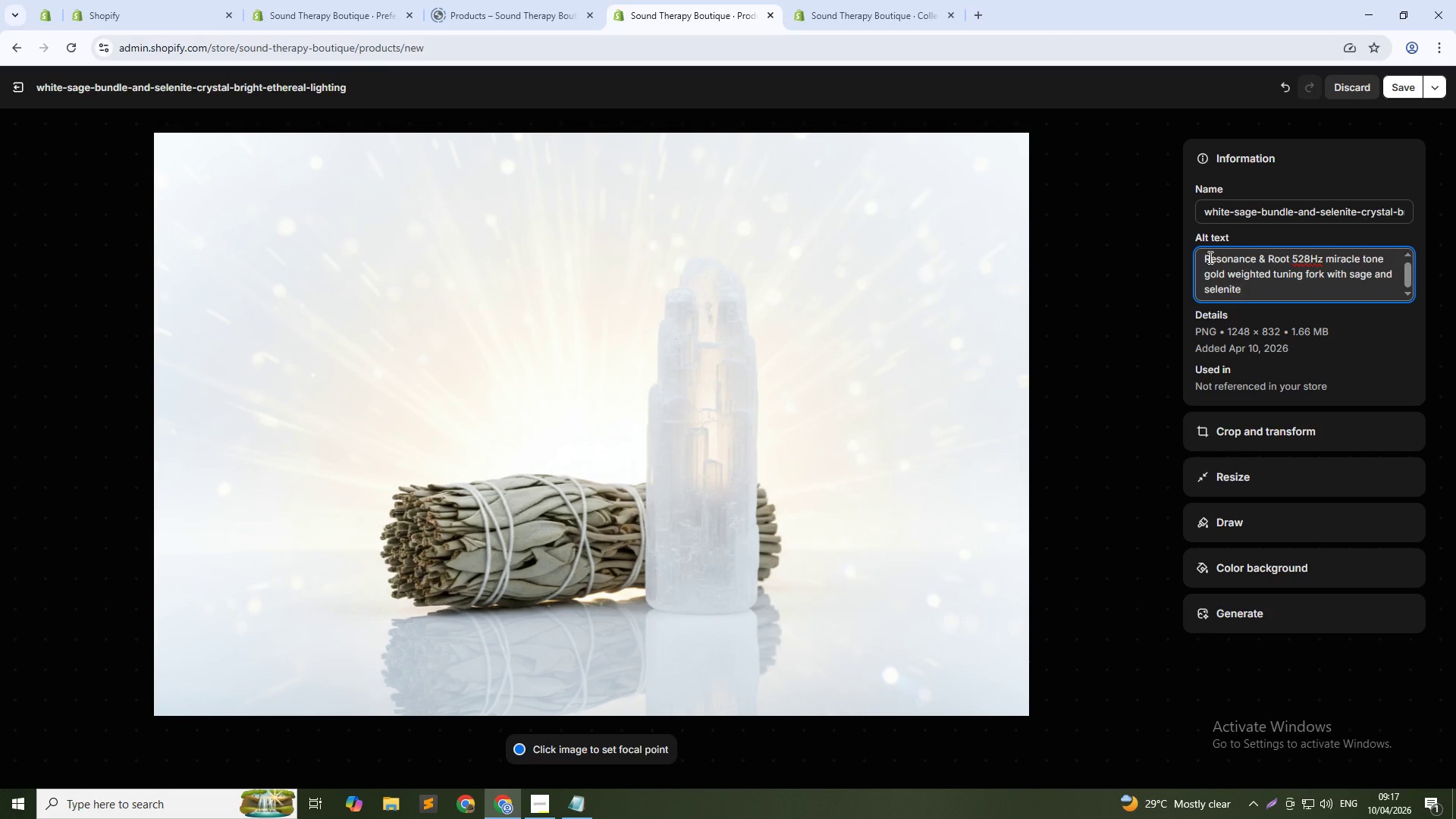 
left_click([1406, 84])
 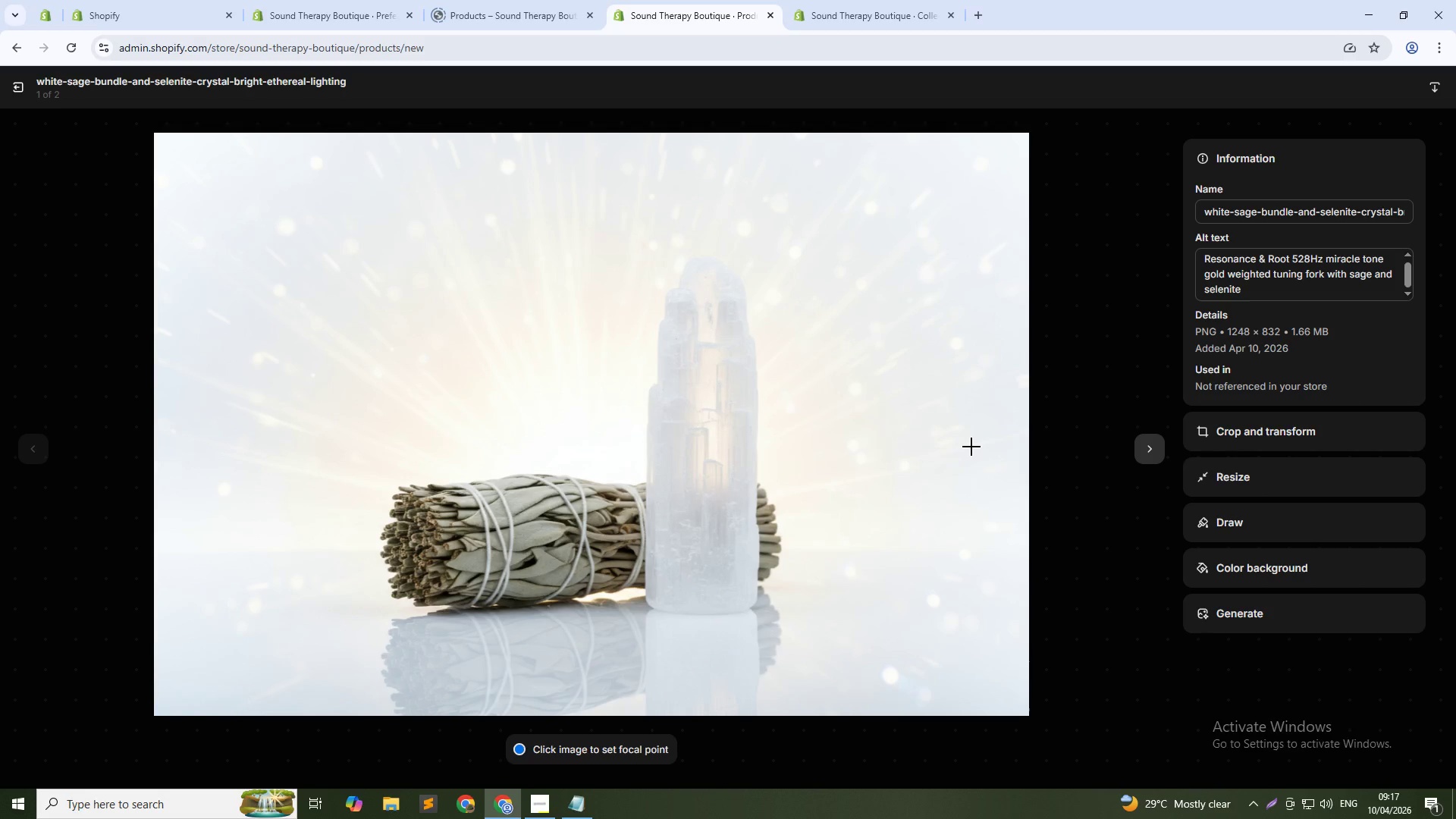 
wait(5.22)
 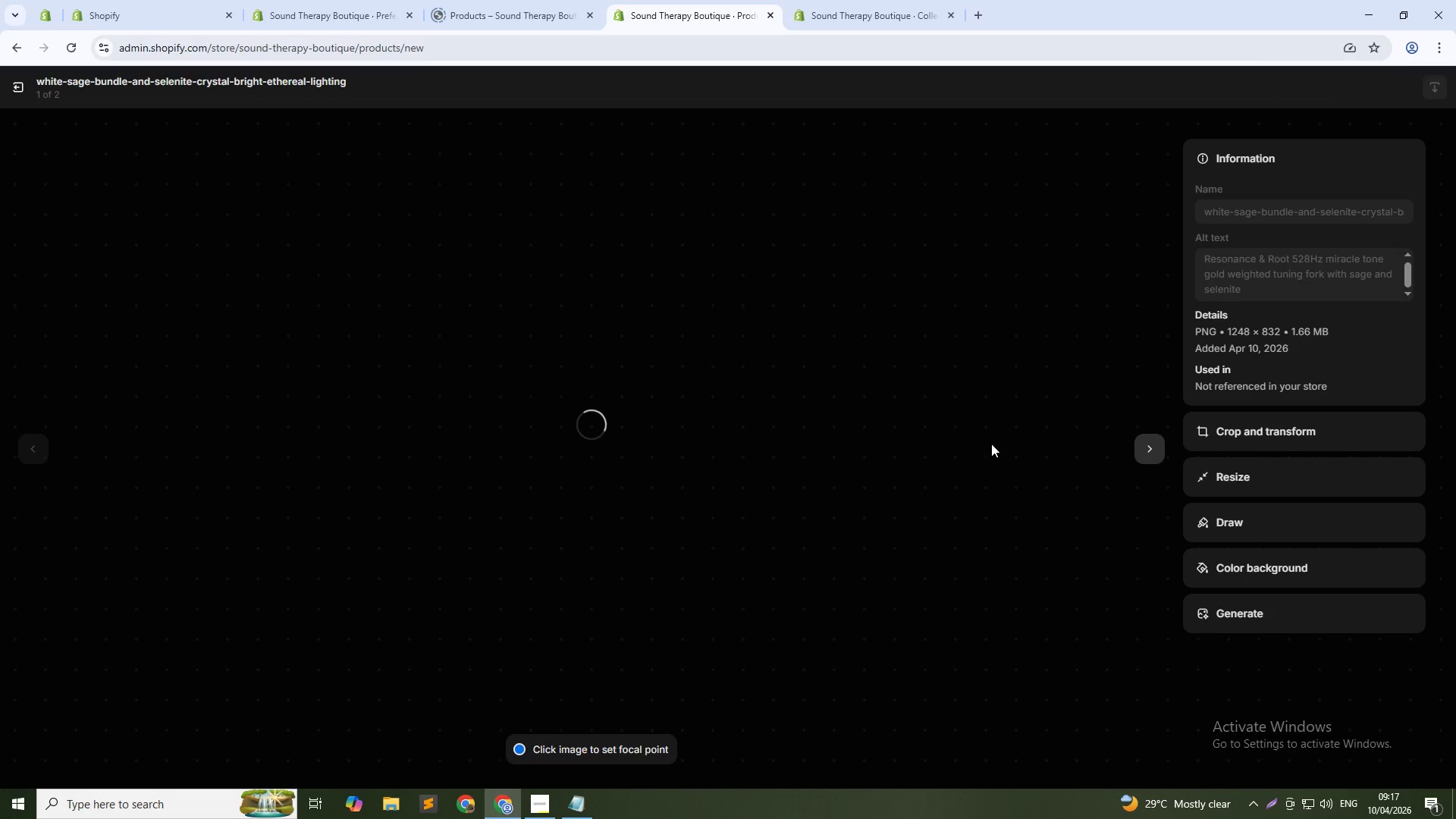 
left_click([1149, 443])
 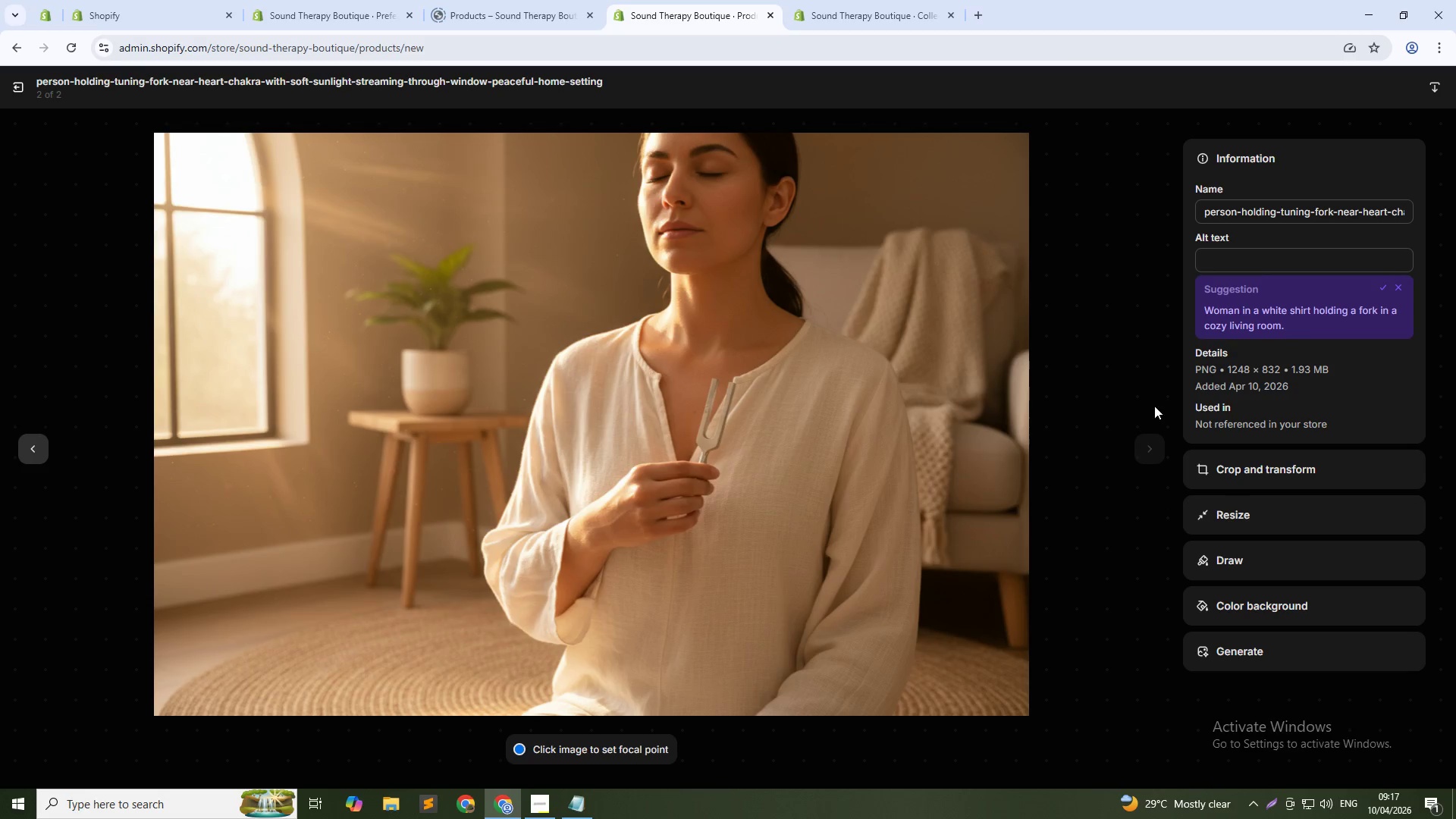 
left_click([1247, 269])
 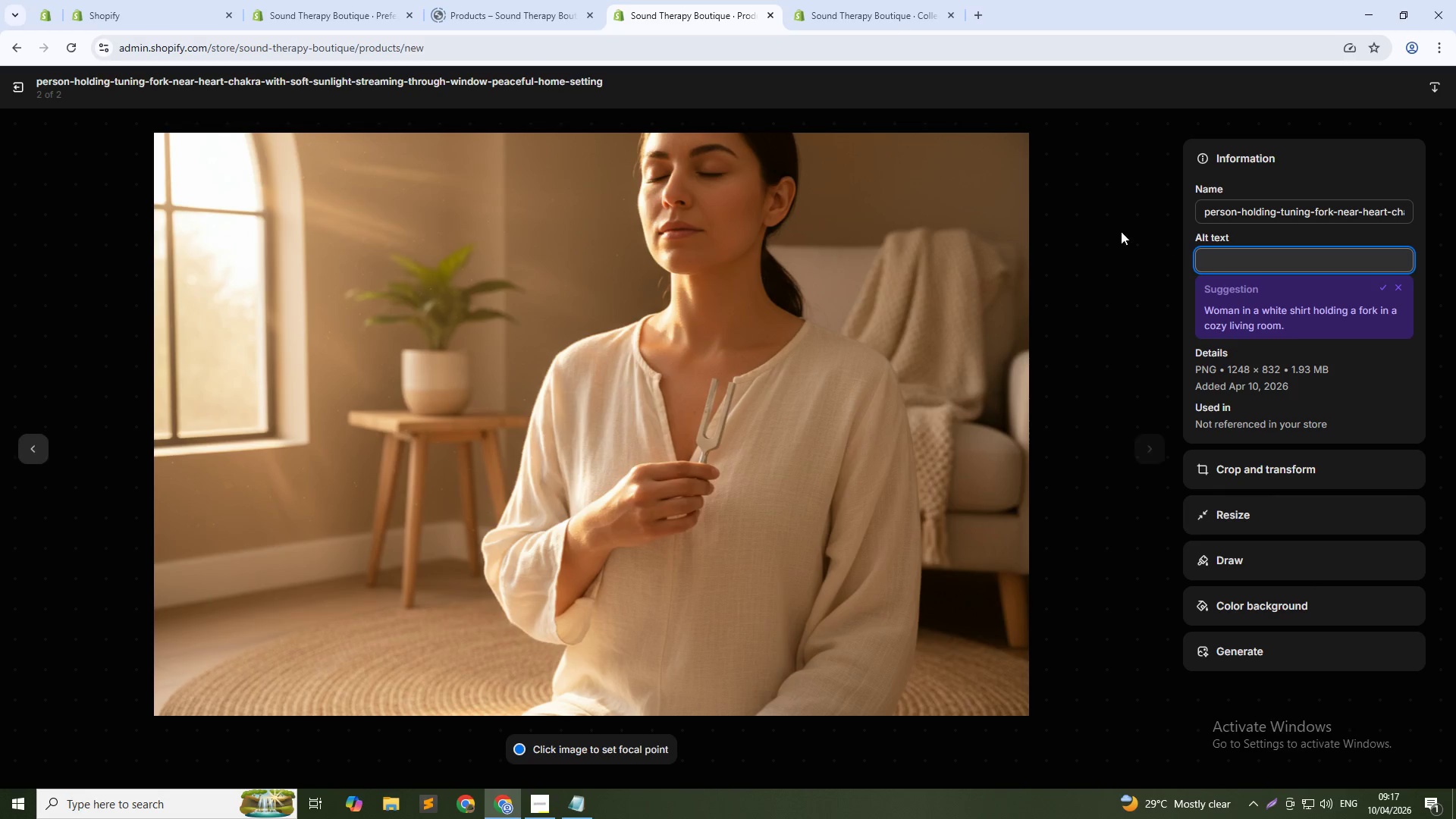 
type(Woman using 528Hz DNA repair tuning fork for morning sound healing ritual at home)
 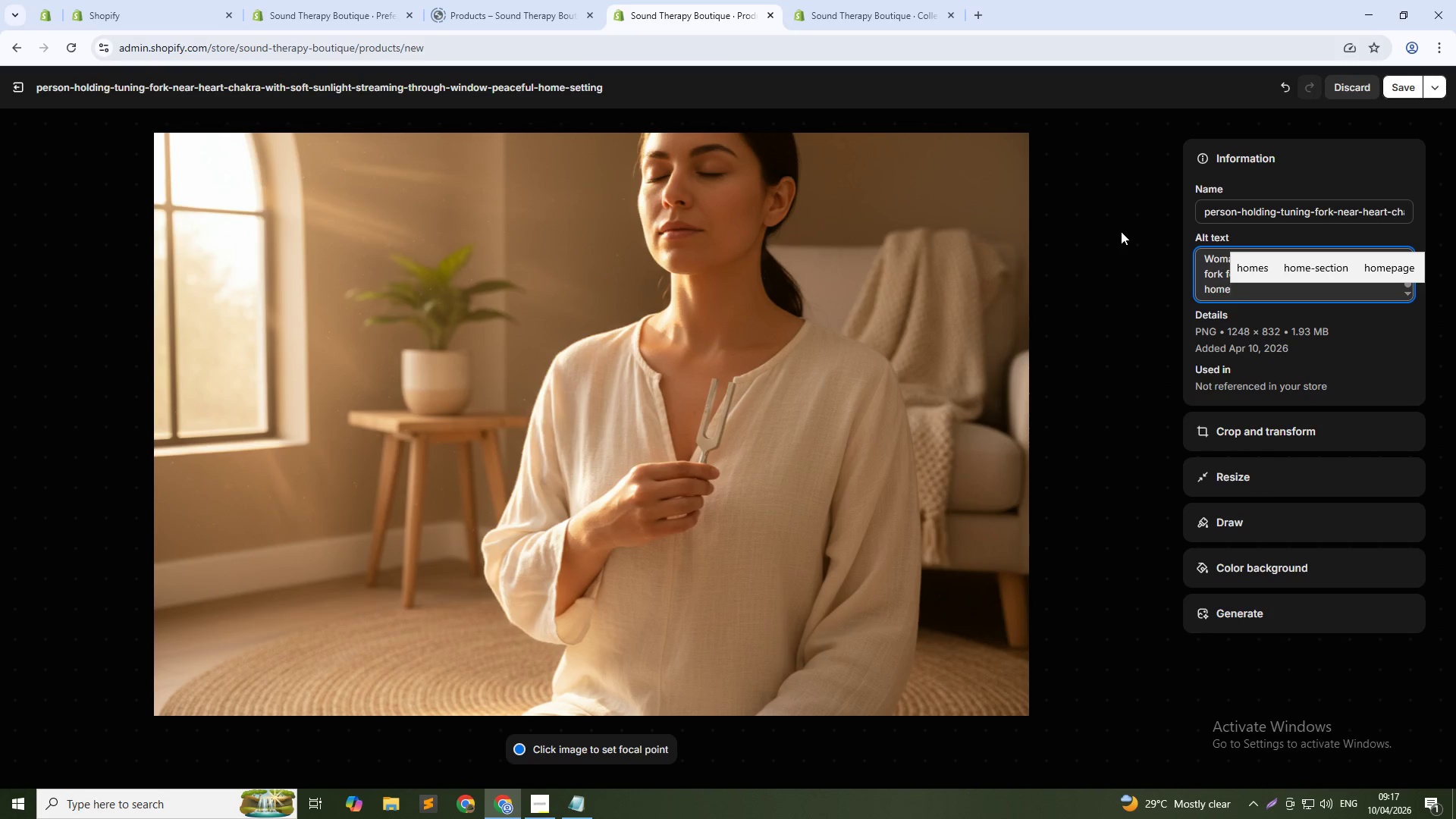 
left_click([1402, 85])
 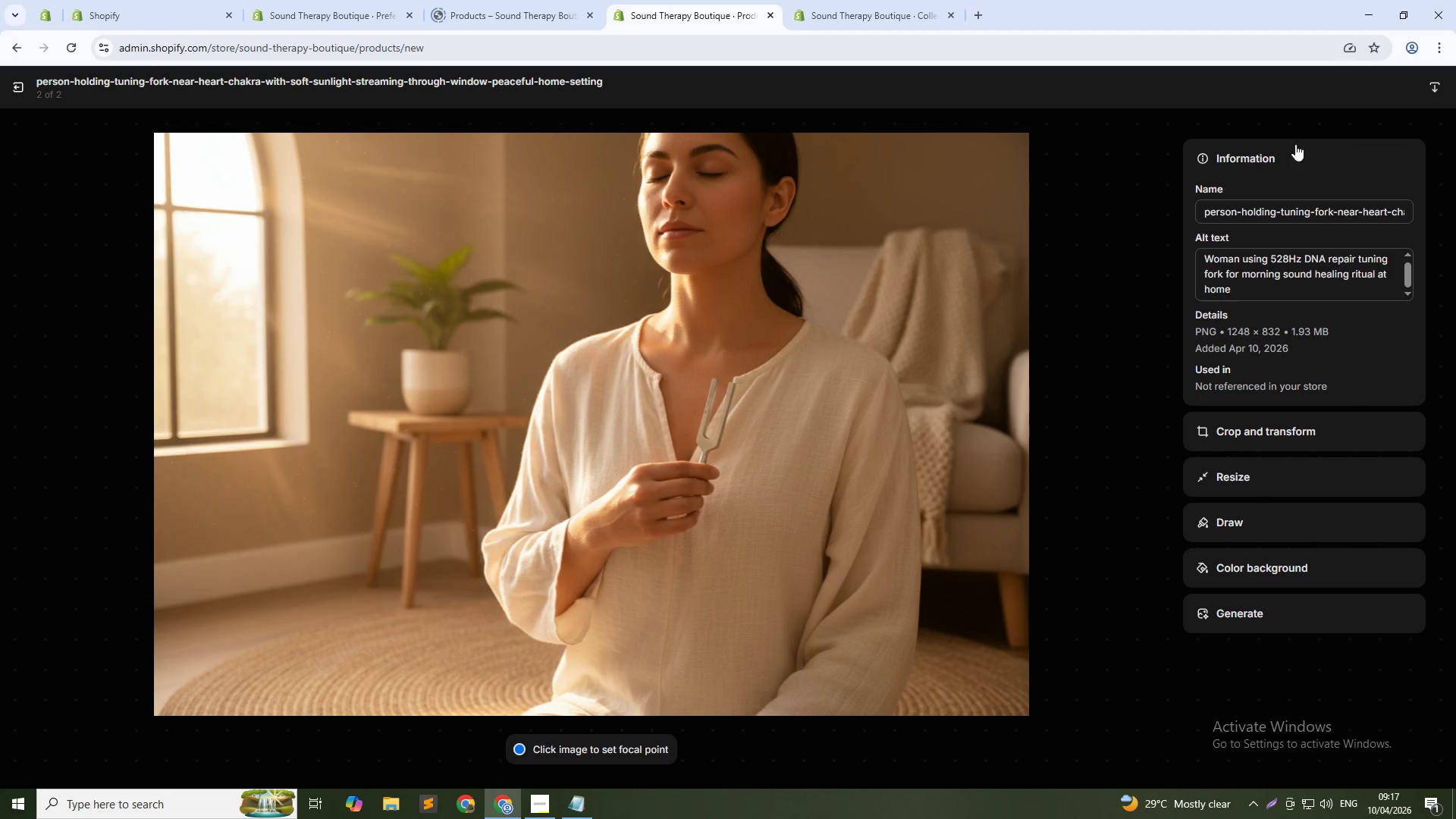 
left_click([17, 86])
 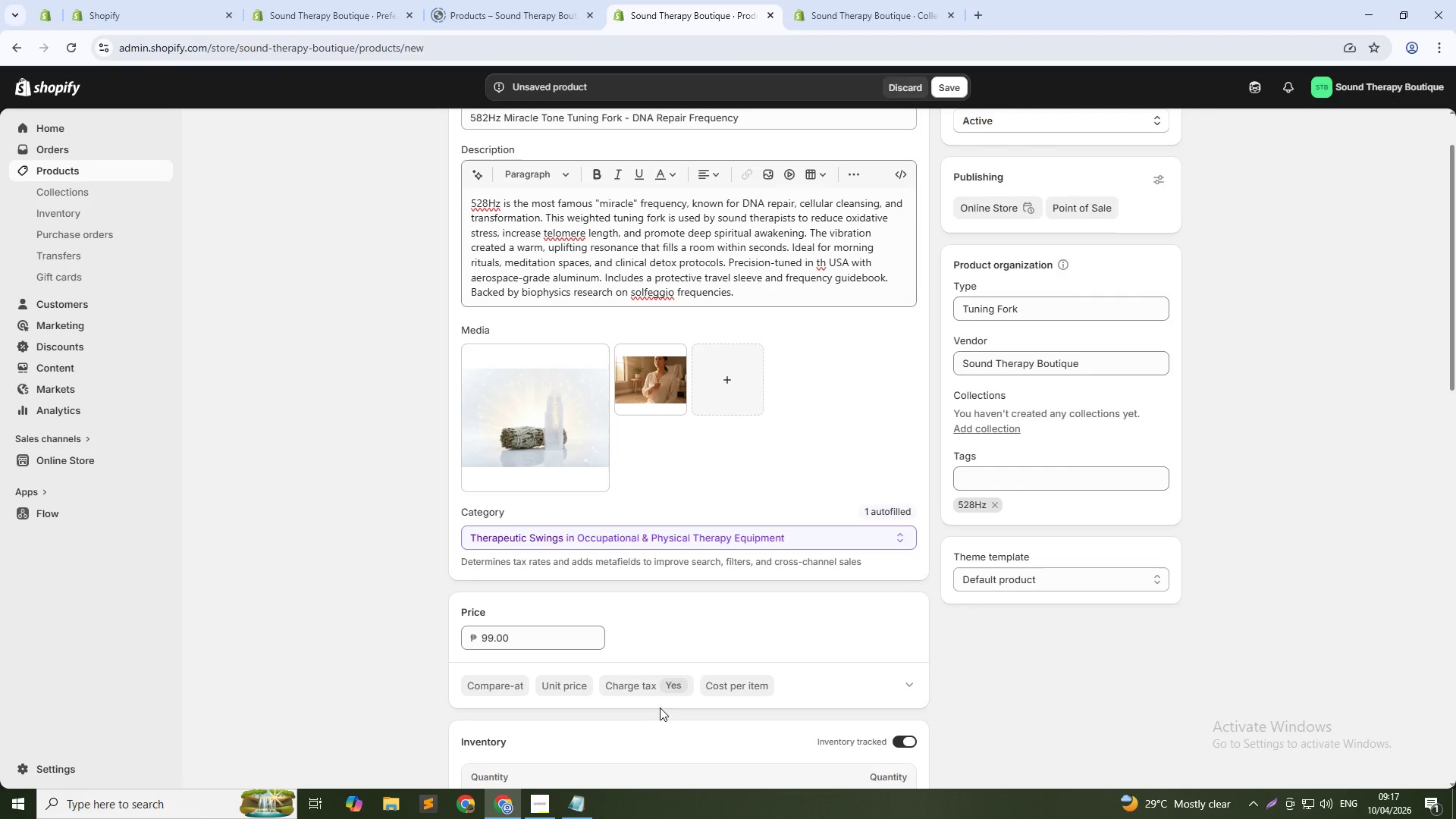 
scroll: coordinate [703, 669], scroll_direction: down, amount: 17.0
 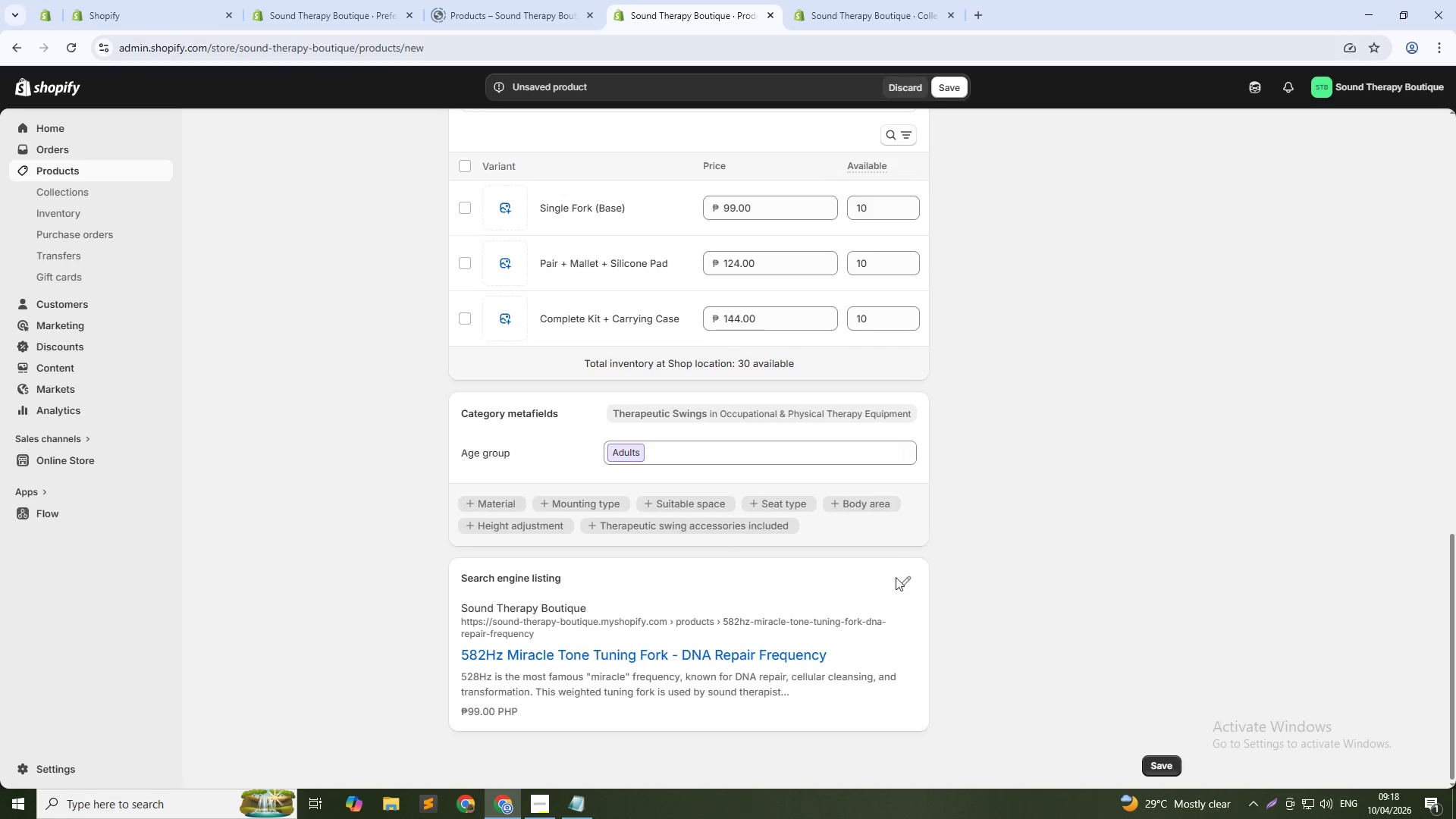 
left_click([902, 580])
 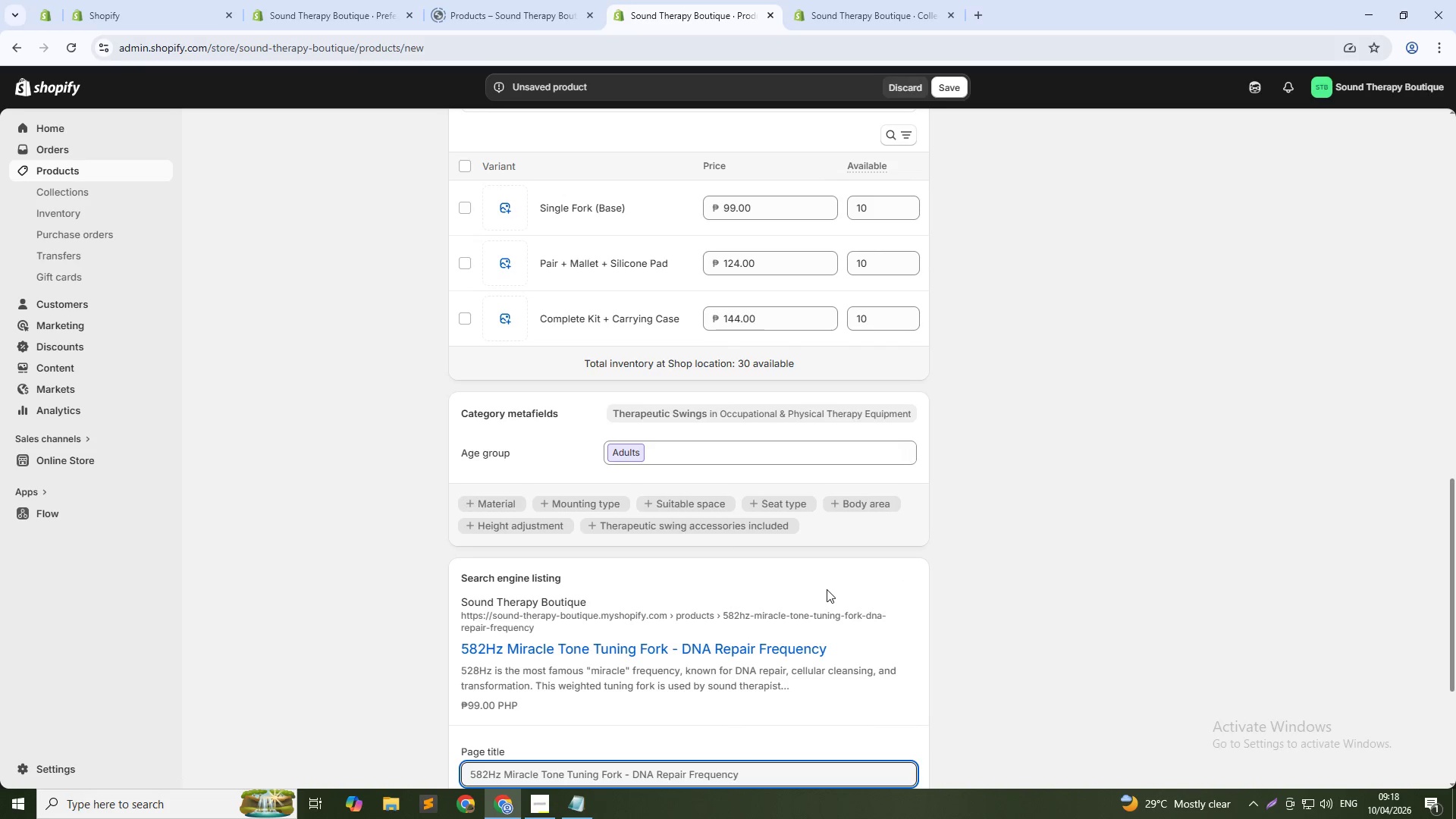 
scroll: coordinate [758, 613], scroll_direction: down, amount: 3.0
 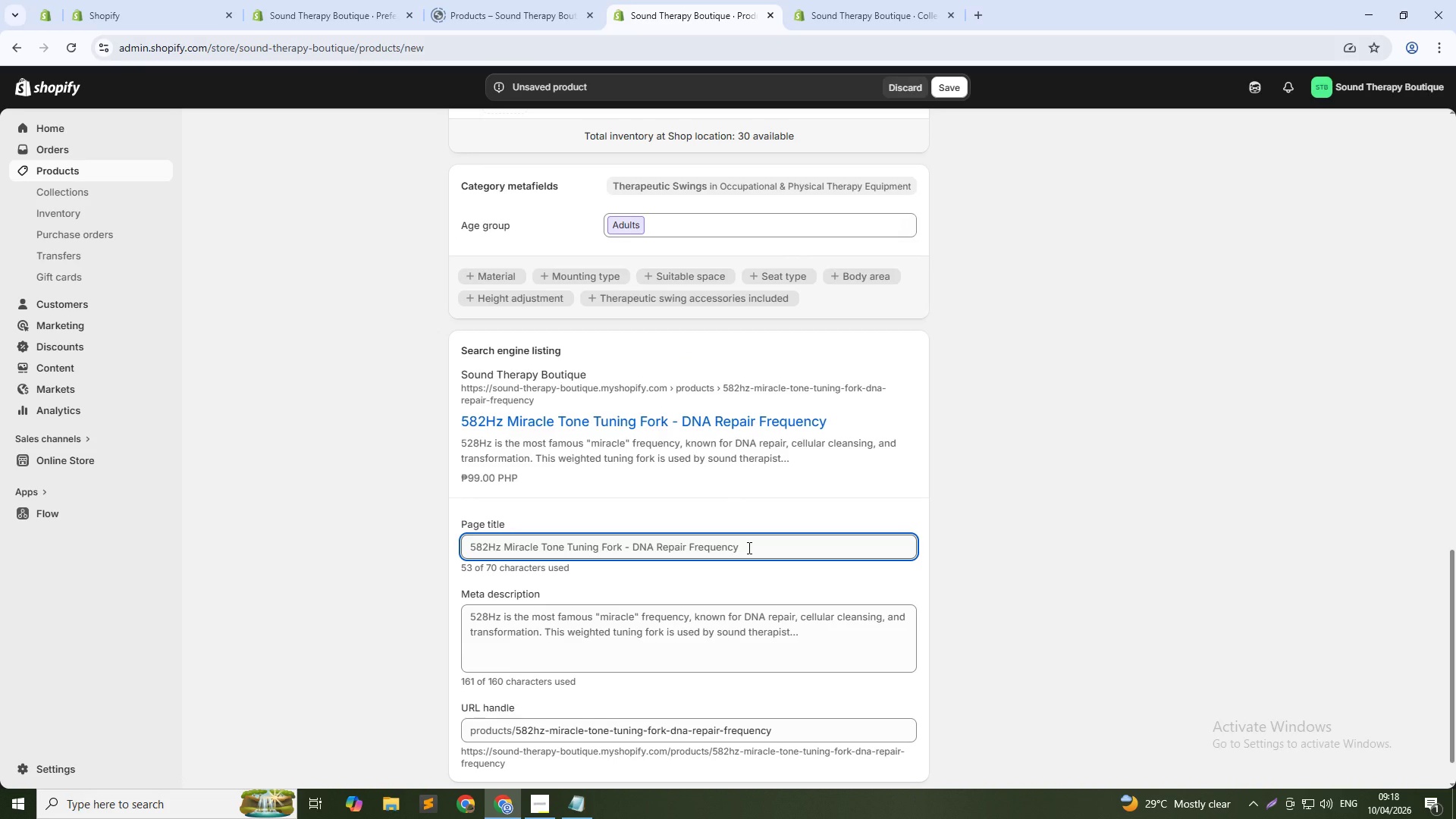 
wait(5.85)
 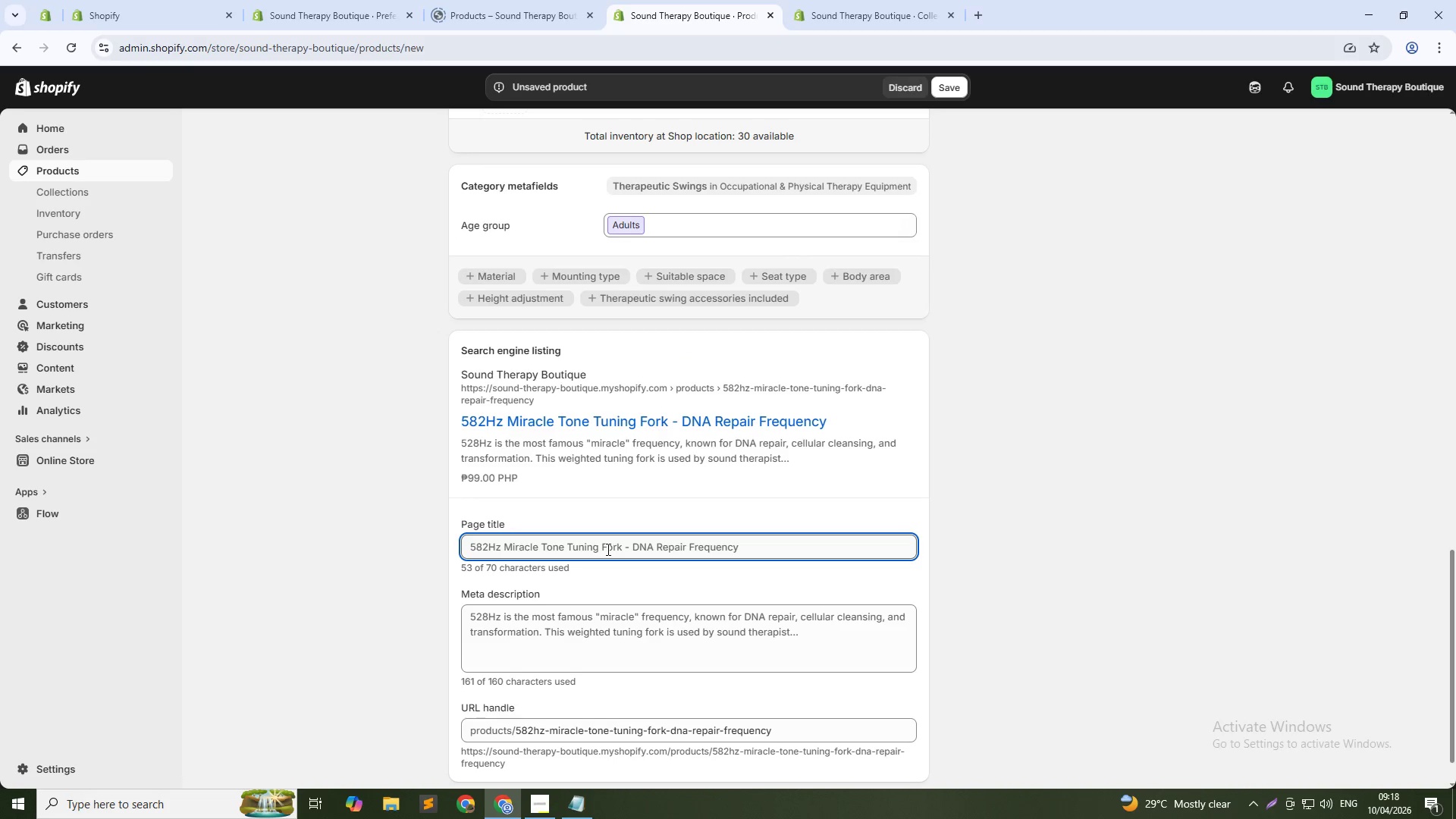 
left_click_drag(start_coordinate=[748, 548], to_coordinate=[692, 548])
 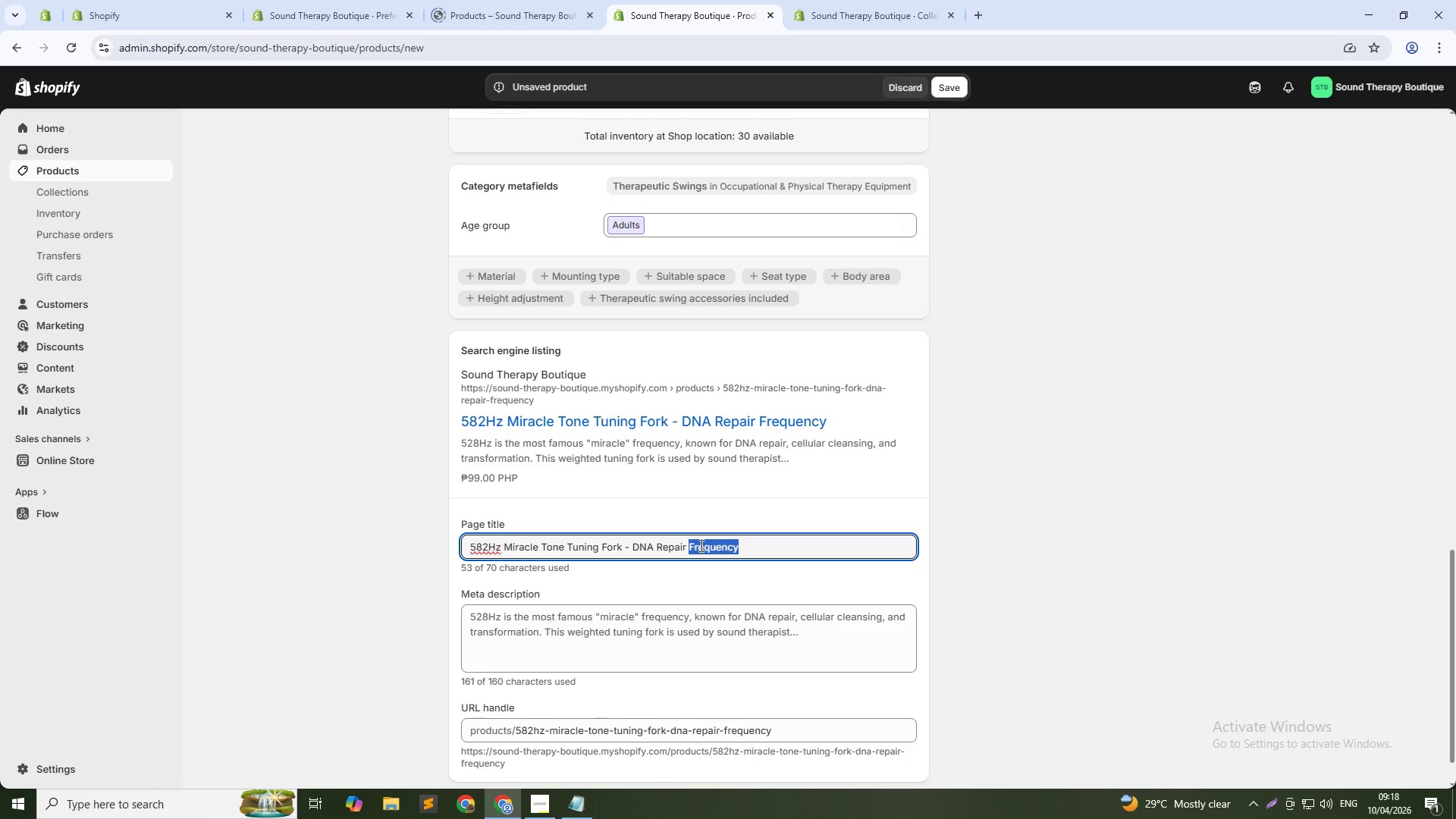 
type(& Transformation)
 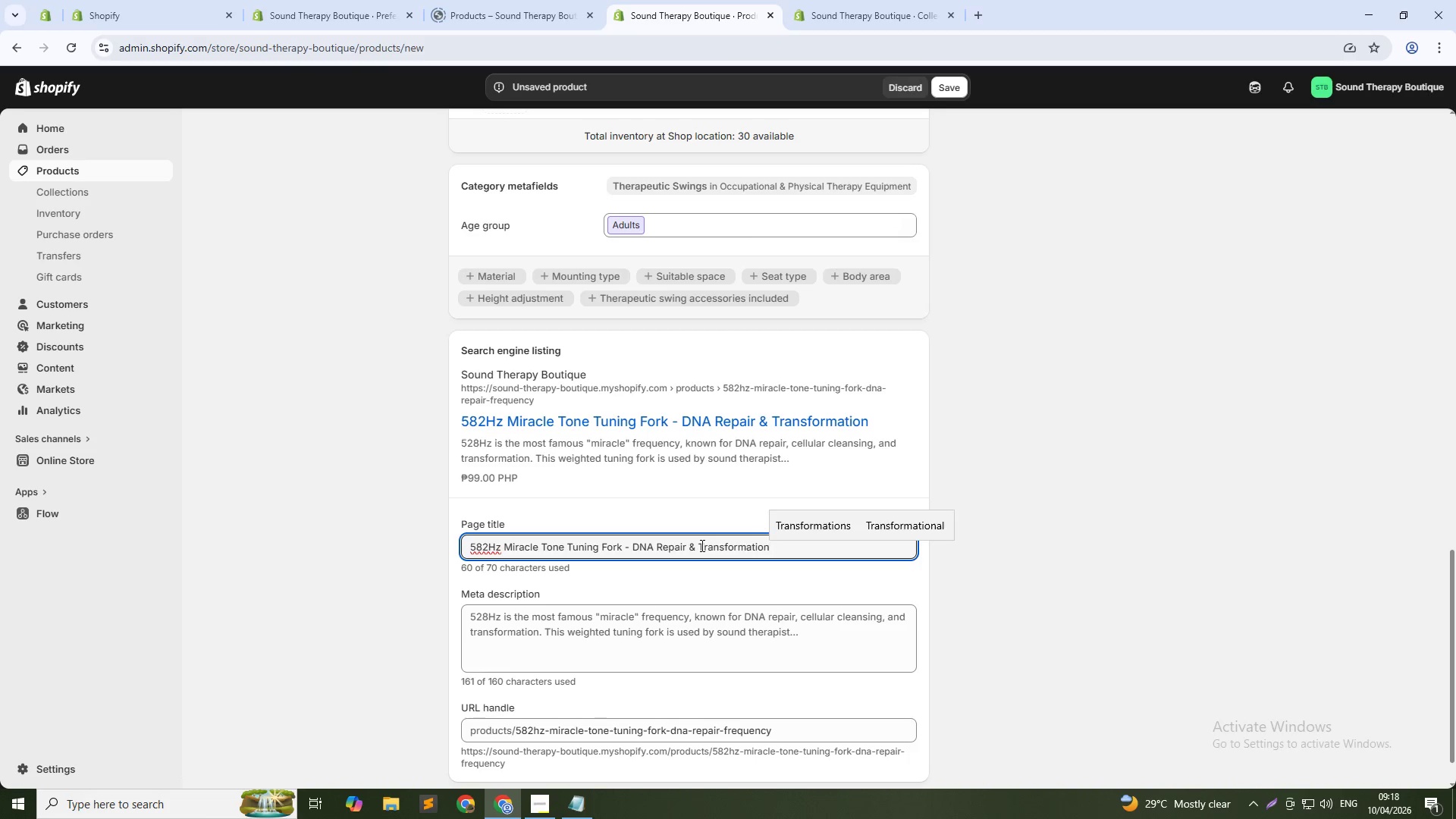 
left_click([1015, 560])
 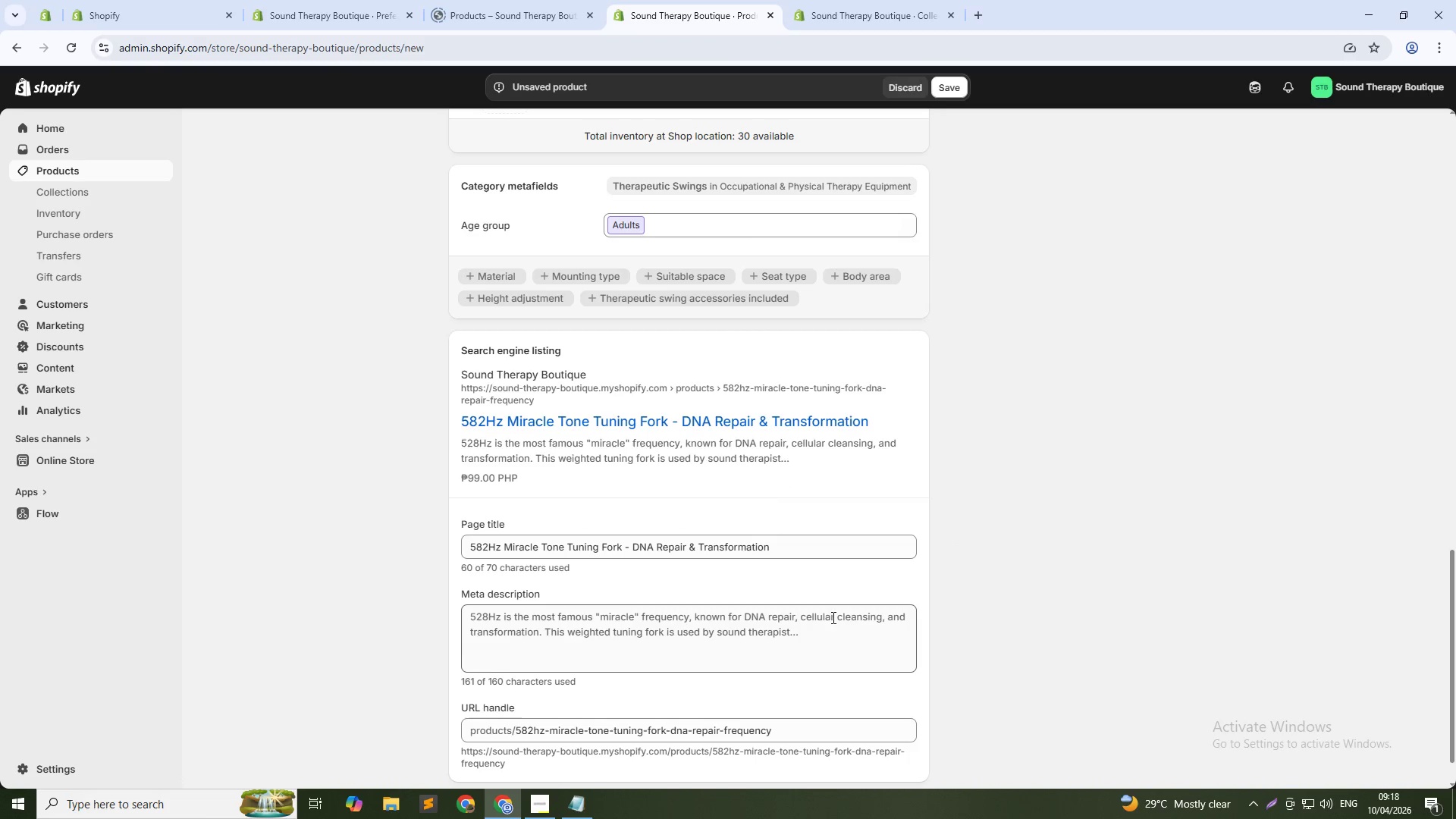 
left_click([830, 642])
 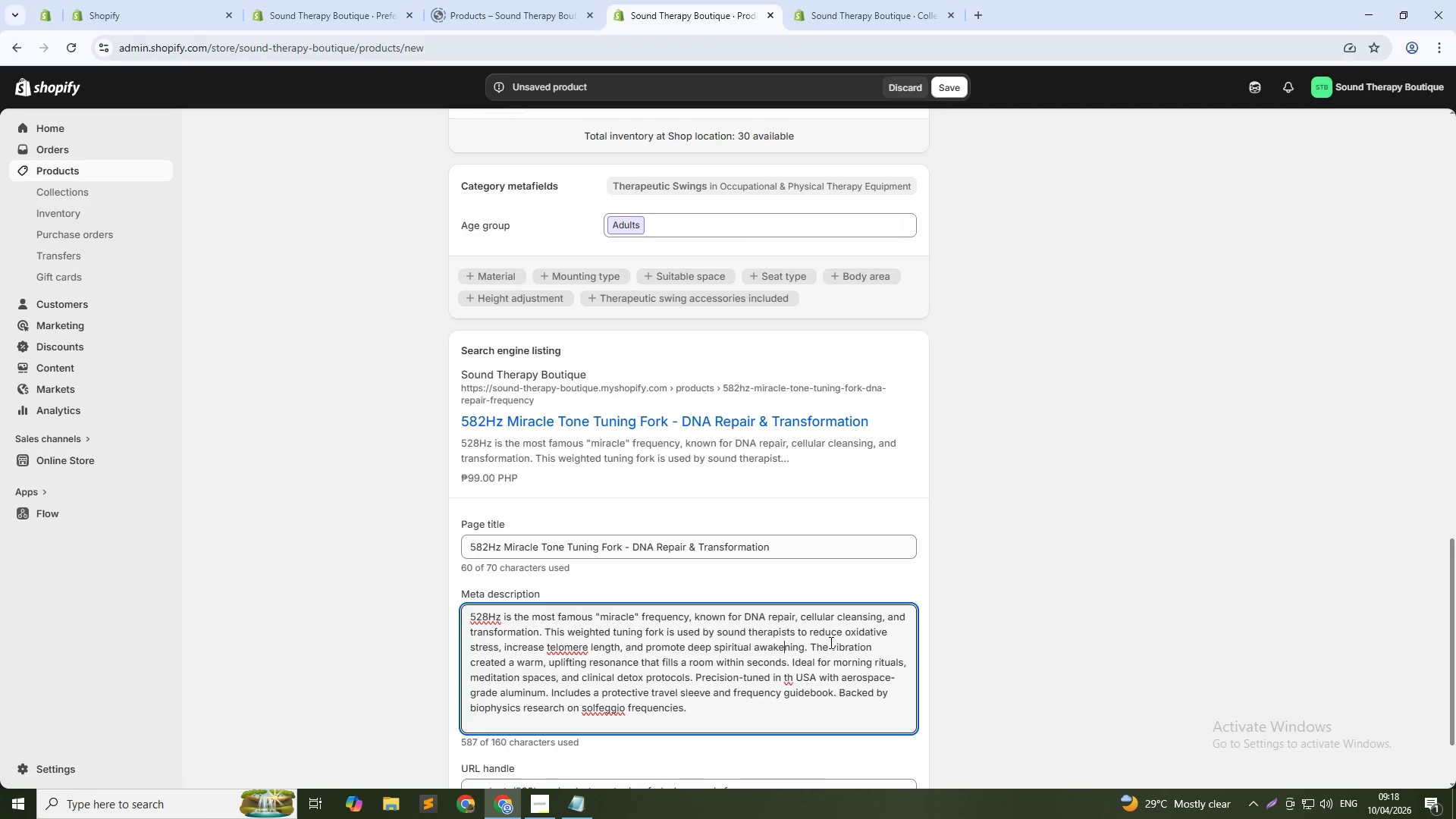 
key(Control+A)
 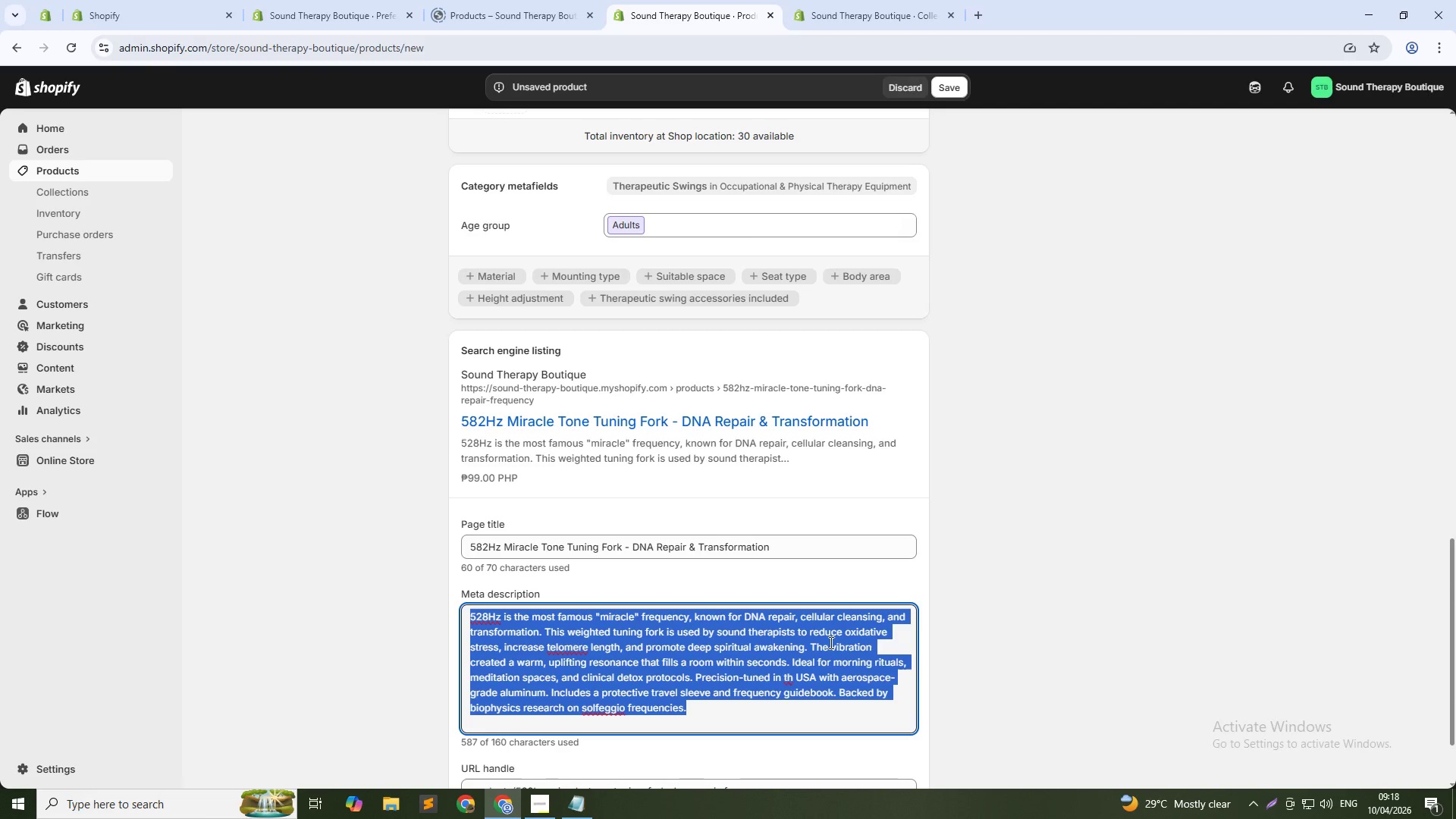 
type(528)
 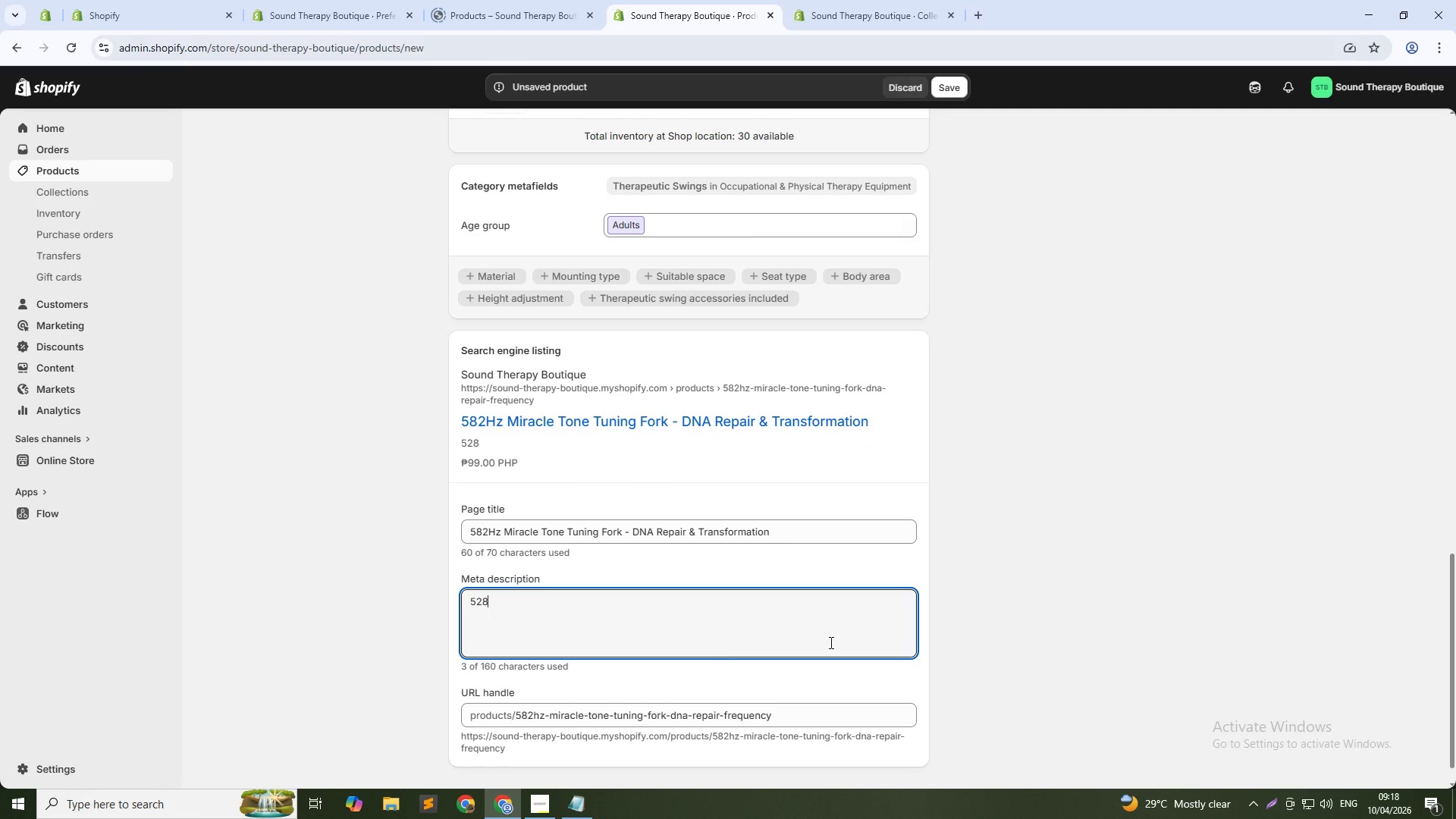 
type(Hz weighted solfeggio fork for cellular cleansing & spiritual awakening. Naturopathic-grade. Includes guide)
 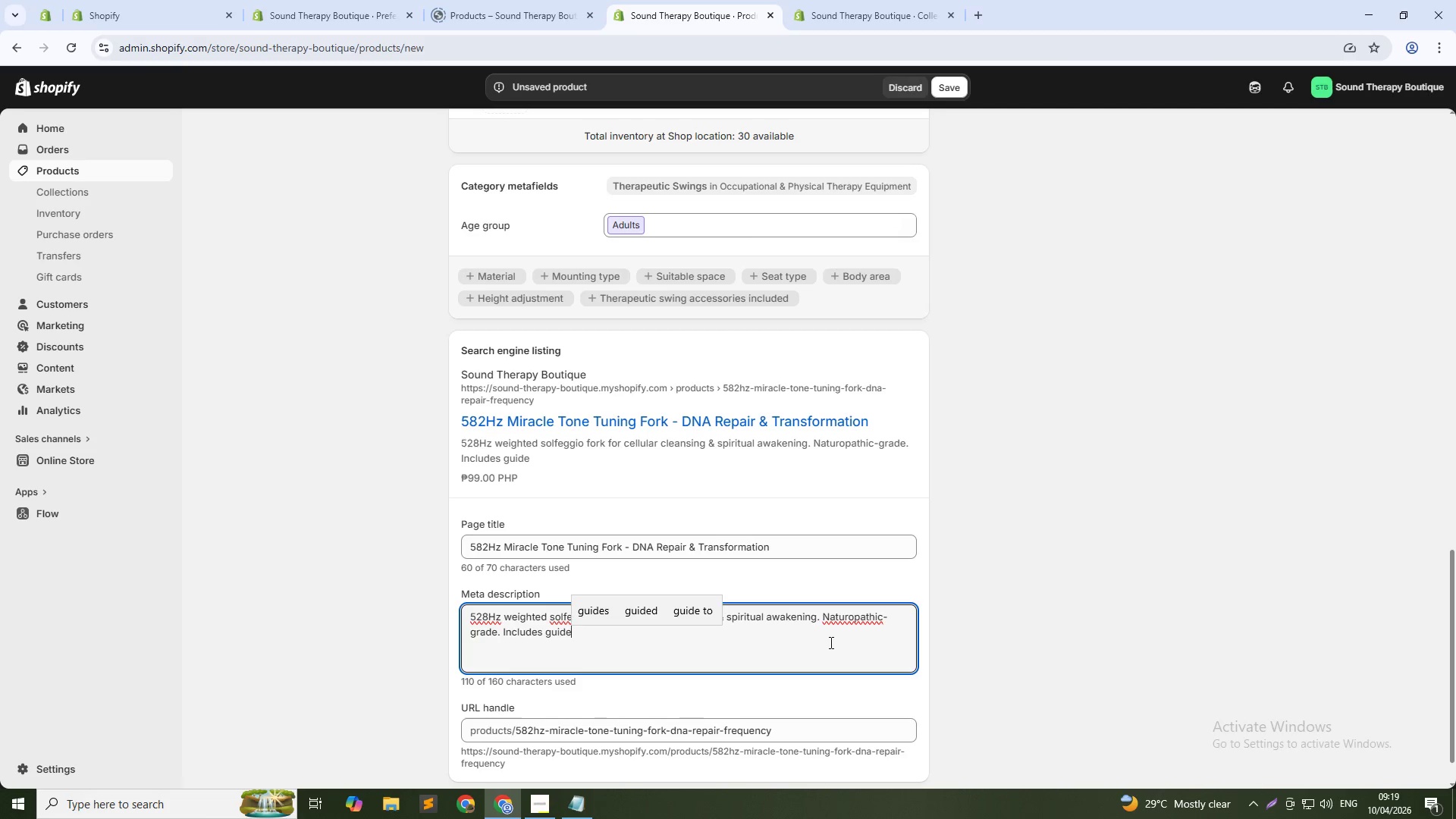 
wait(10.94)
 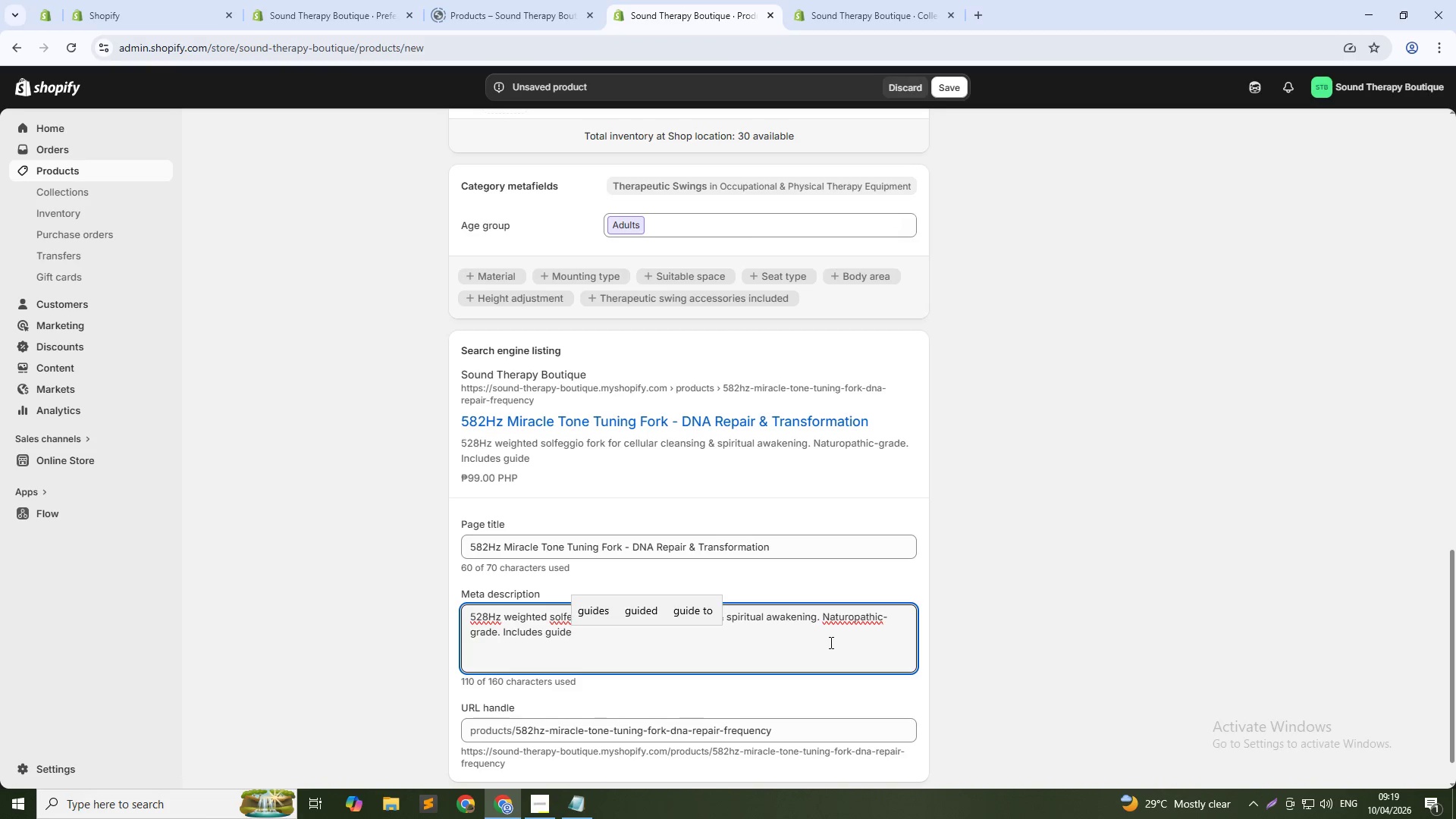 
type(book, )
key(Backspace)
key(Backspace)
type(. Shop now.)
 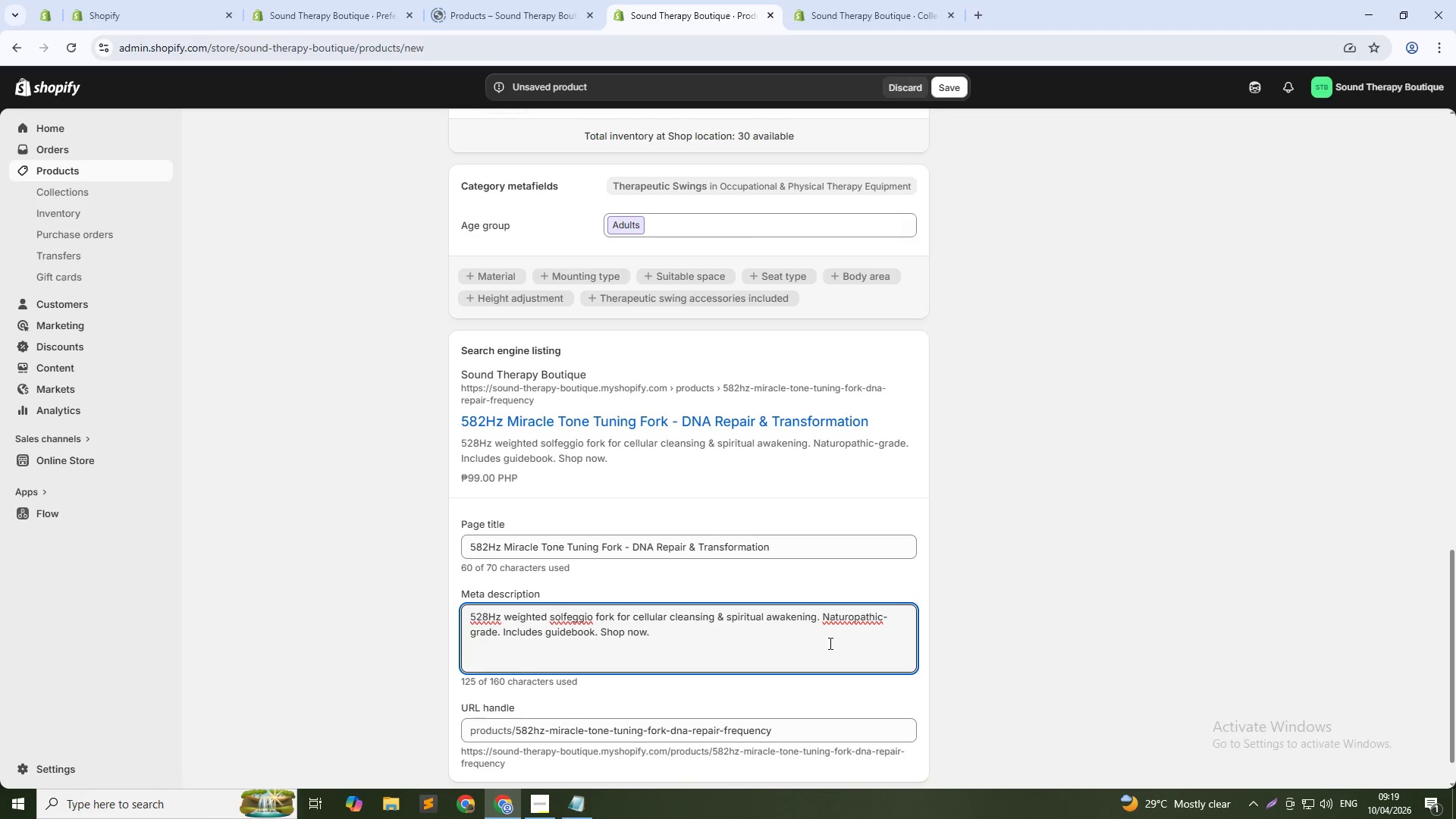 
left_click([952, 87])
 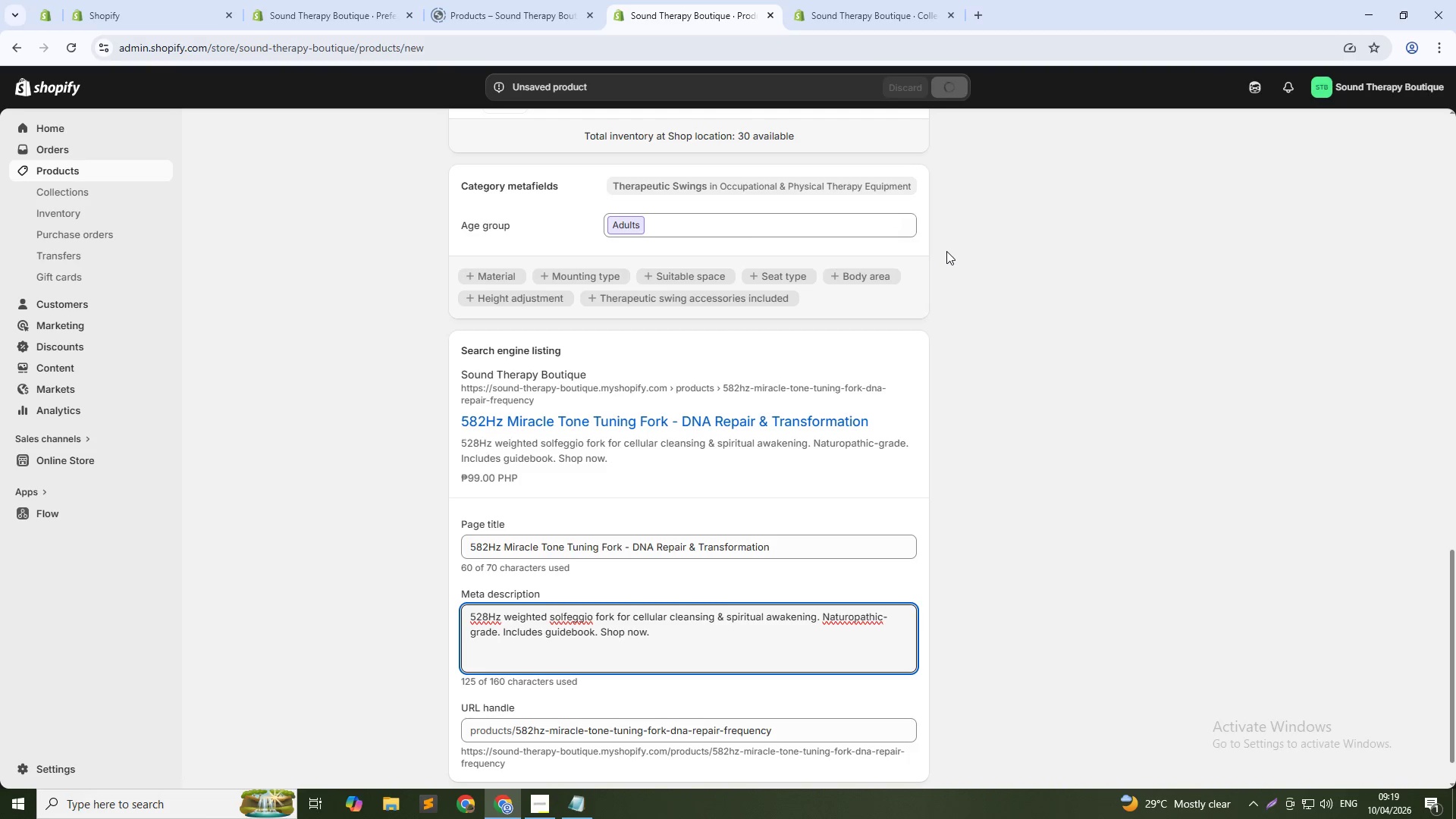 
wait(5.25)
 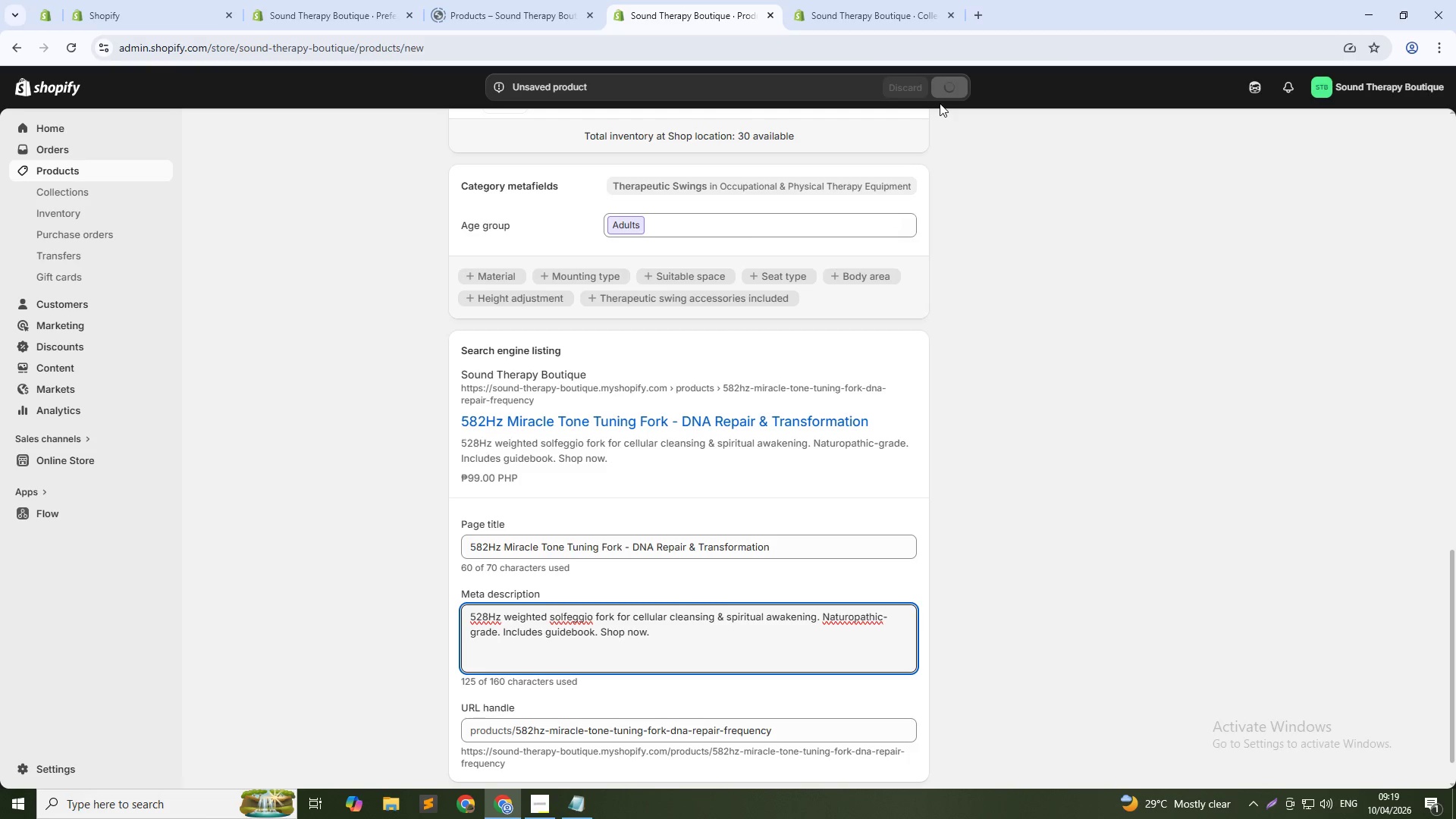 
scroll: coordinate [1003, 347], scroll_direction: up, amount: 1.0
 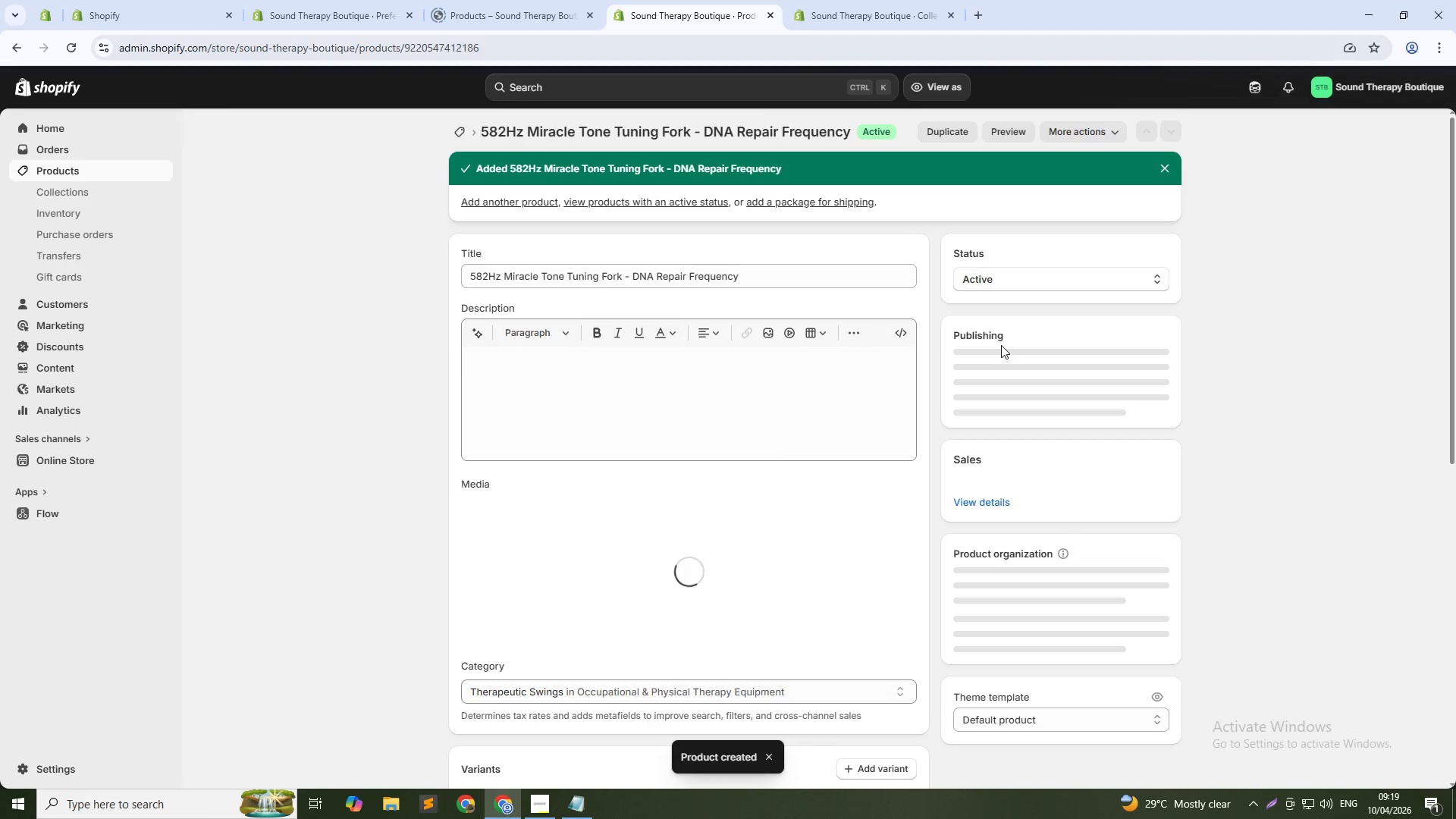 
mouse_move([976, 337])
 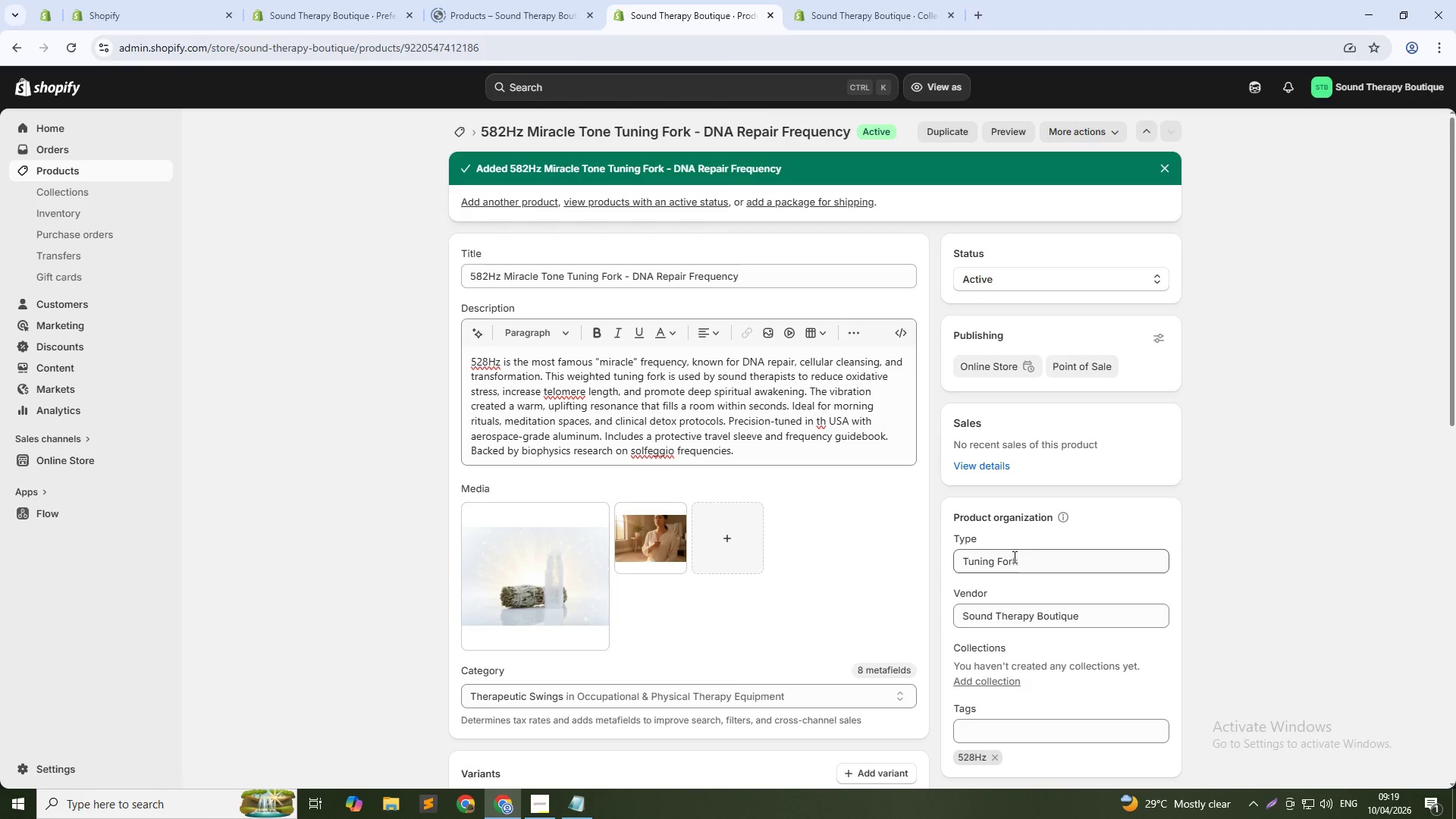 
scroll: coordinate [899, 535], scroll_direction: down, amount: 6.0
 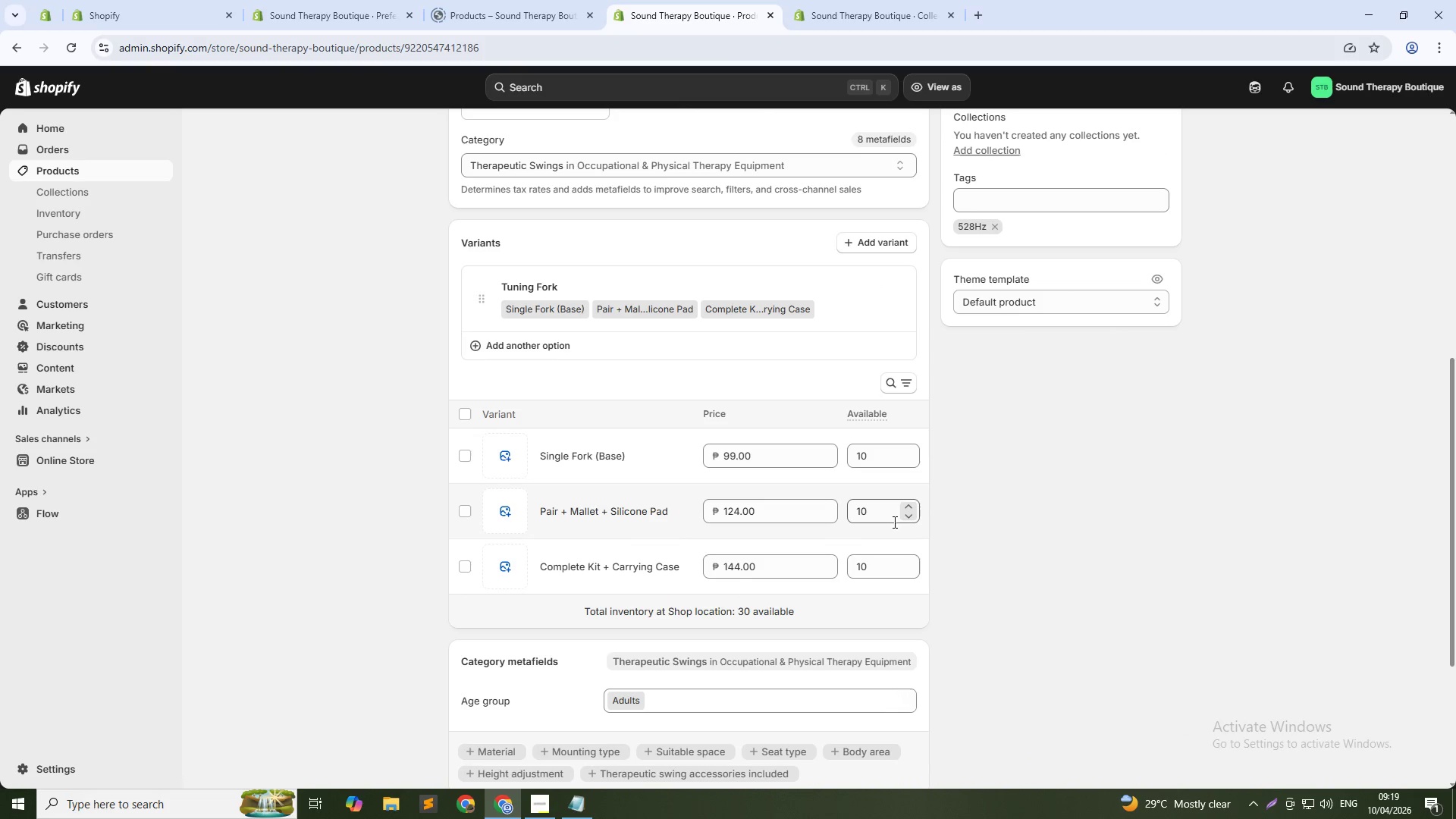 
scroll: coordinate [558, 239], scroll_direction: up, amount: 9.0
 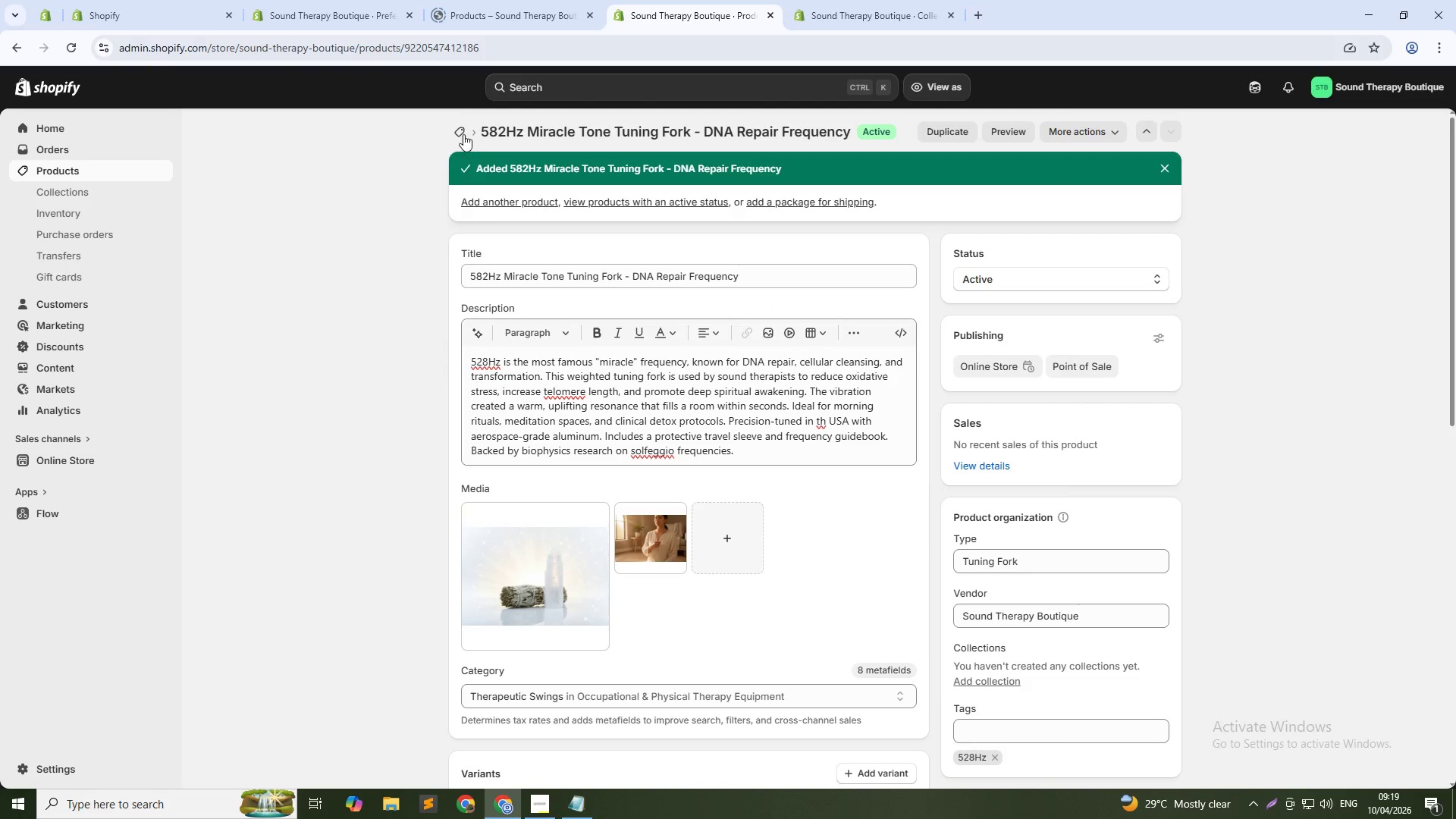 
left_click([463, 132])
 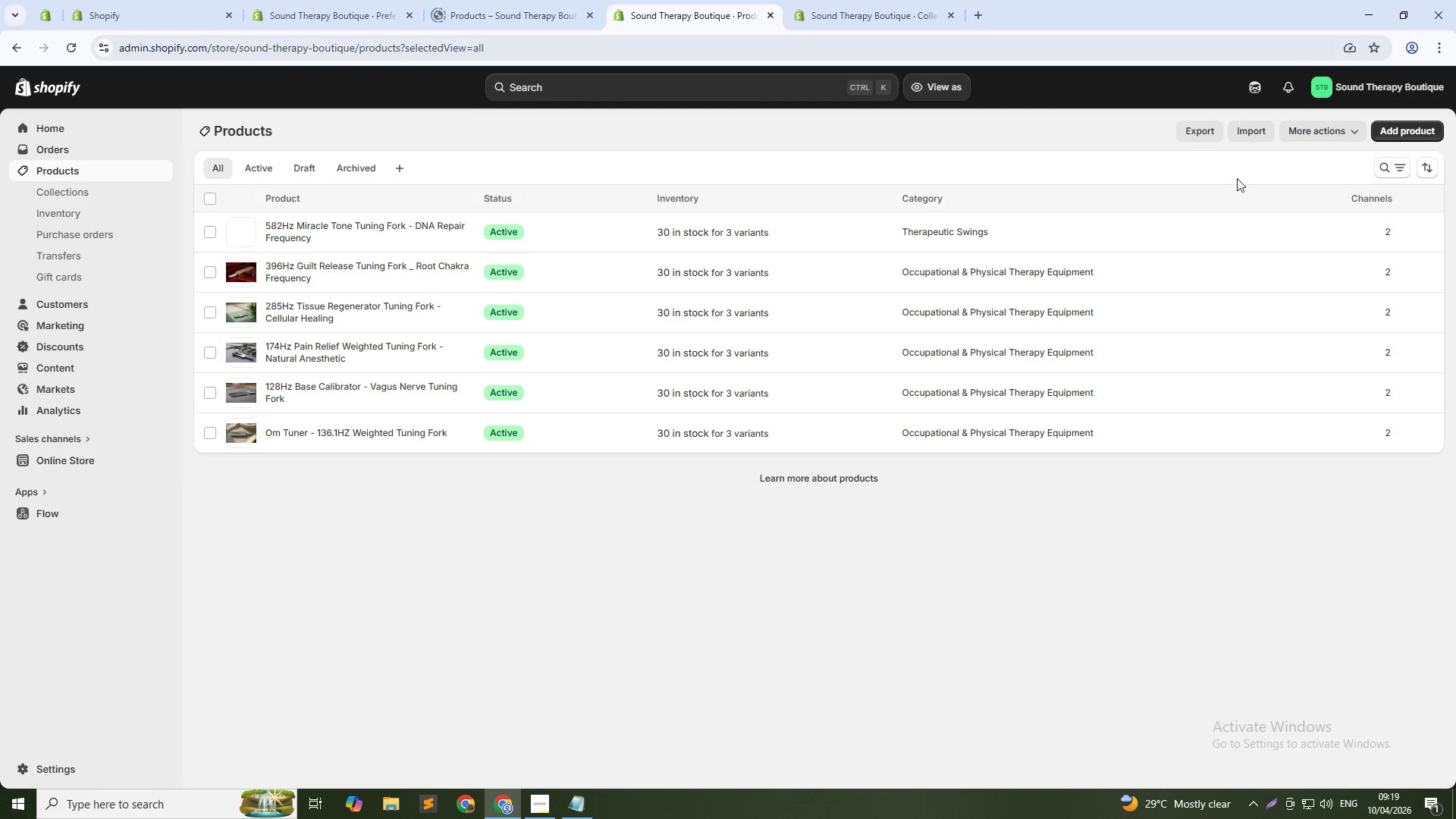 
left_click([1403, 132])
 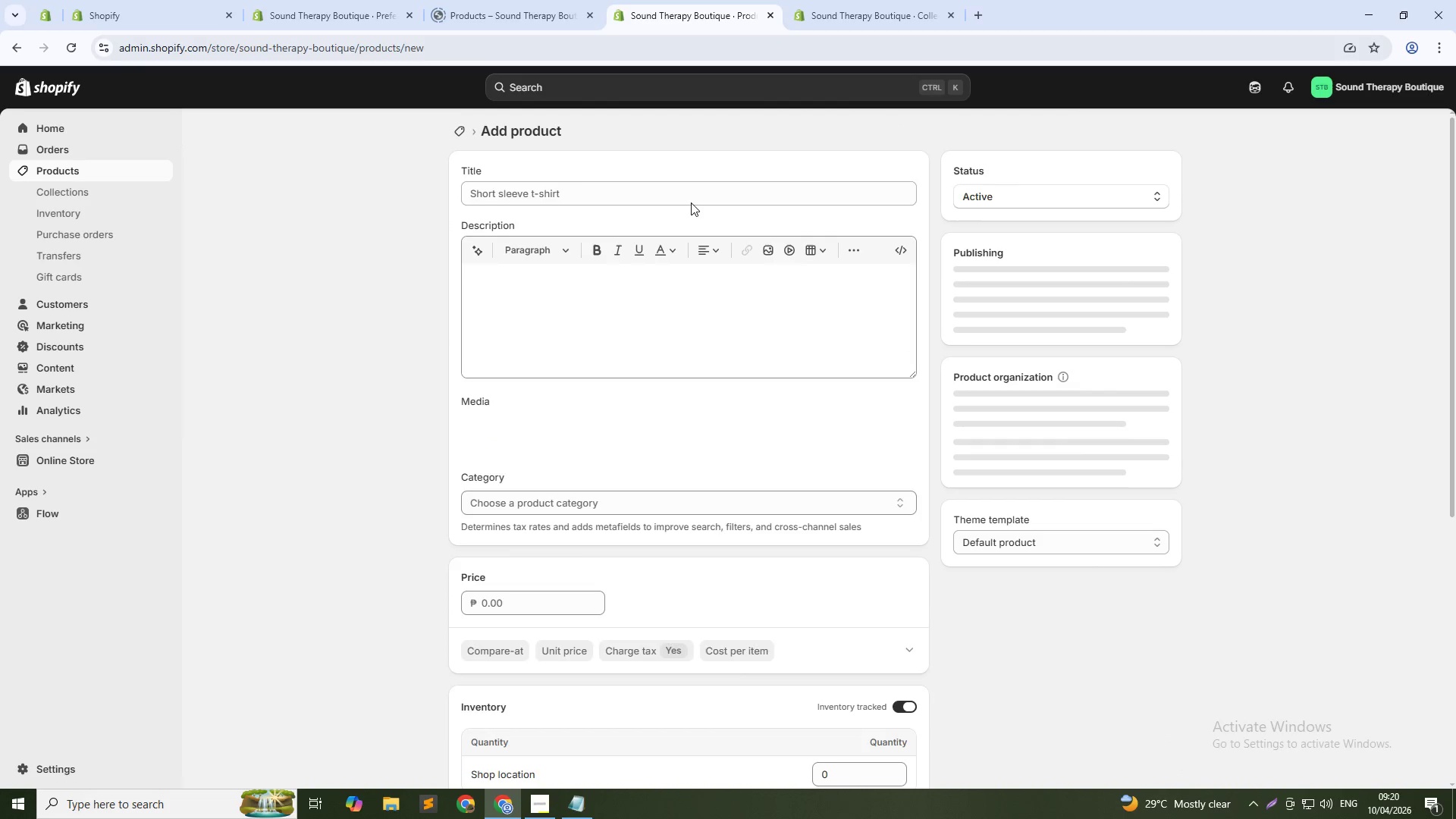 
left_click([692, 190])
 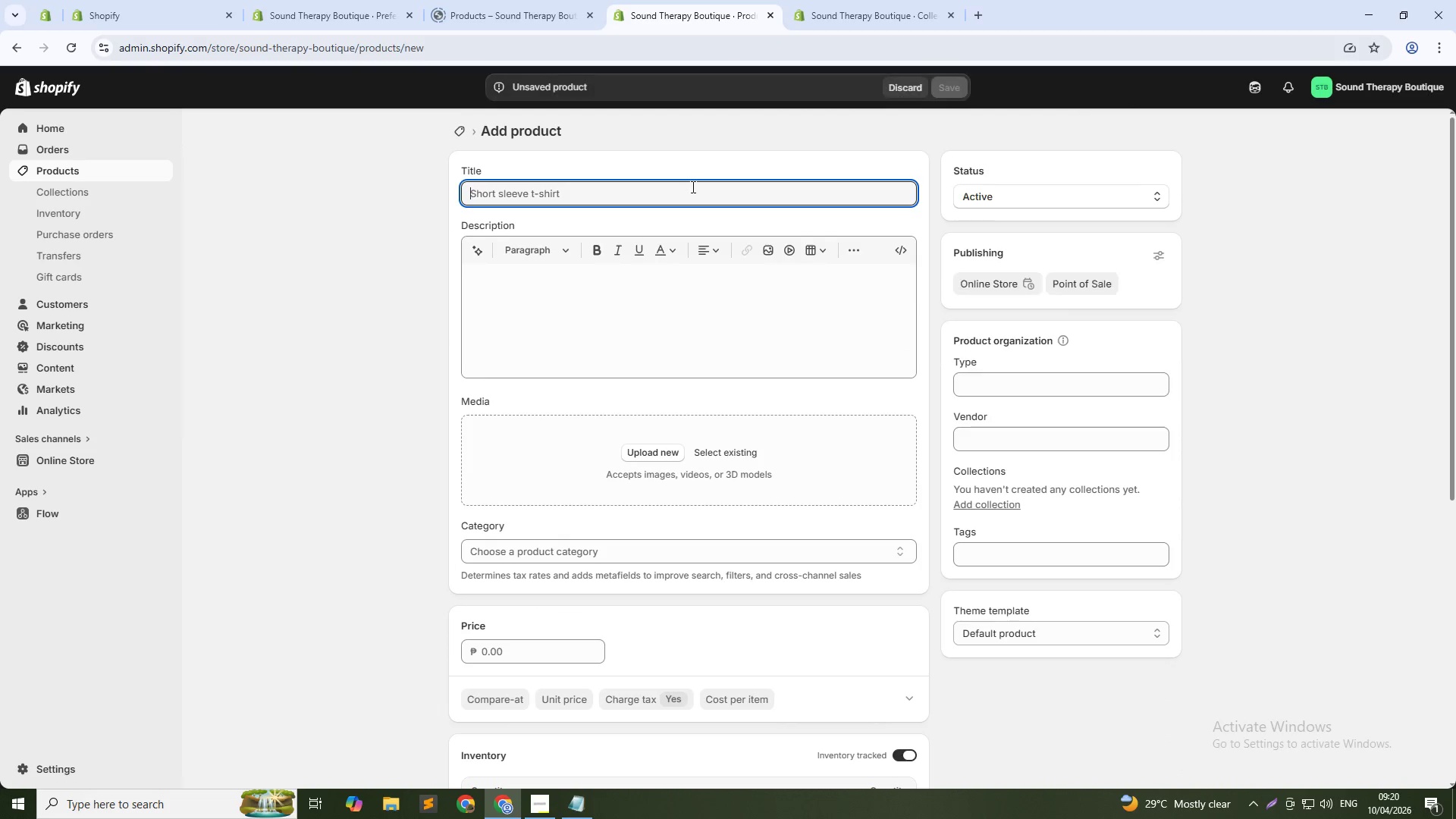 
type(Clear Quartz)
 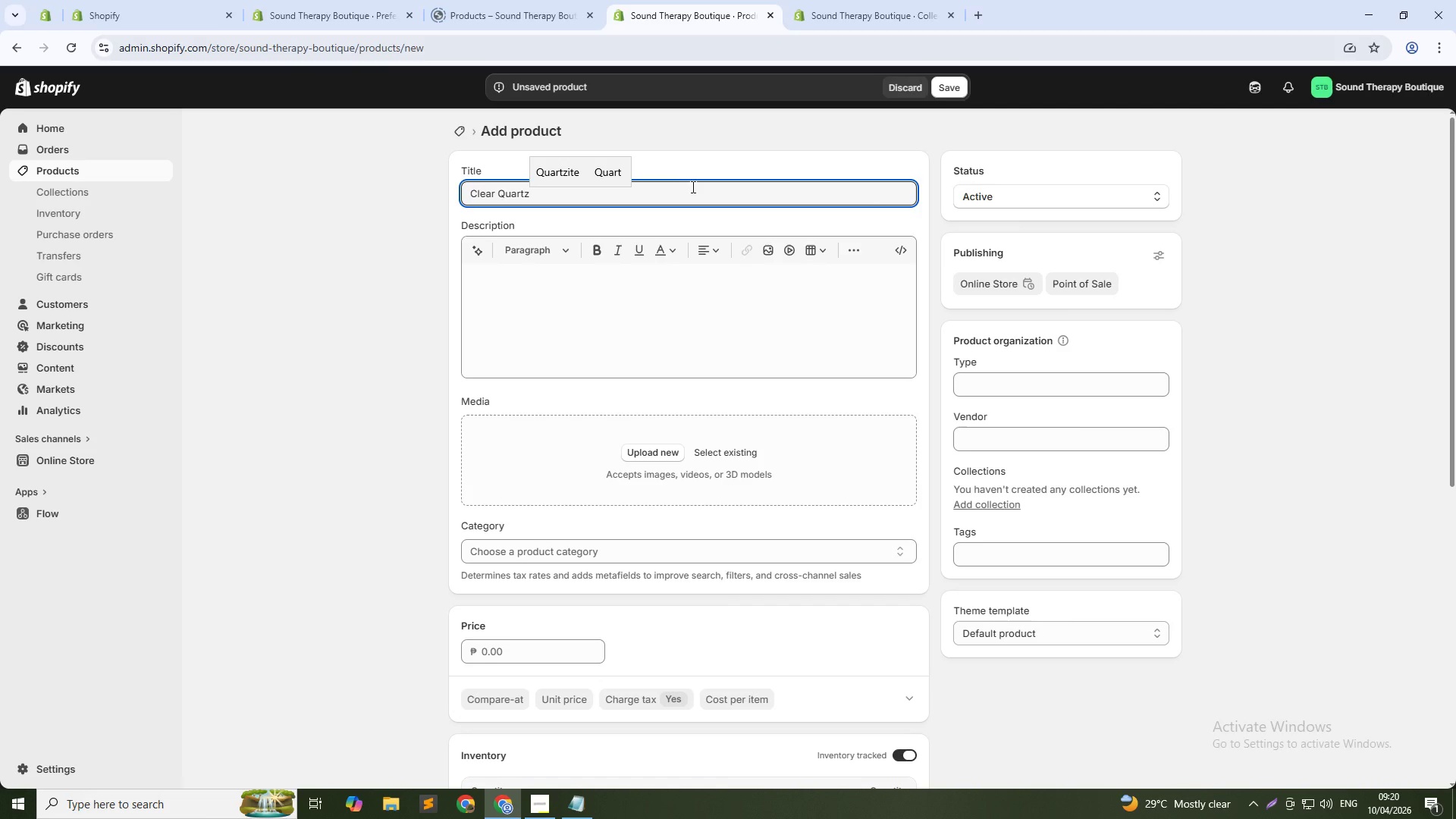 
wait(7.83)
 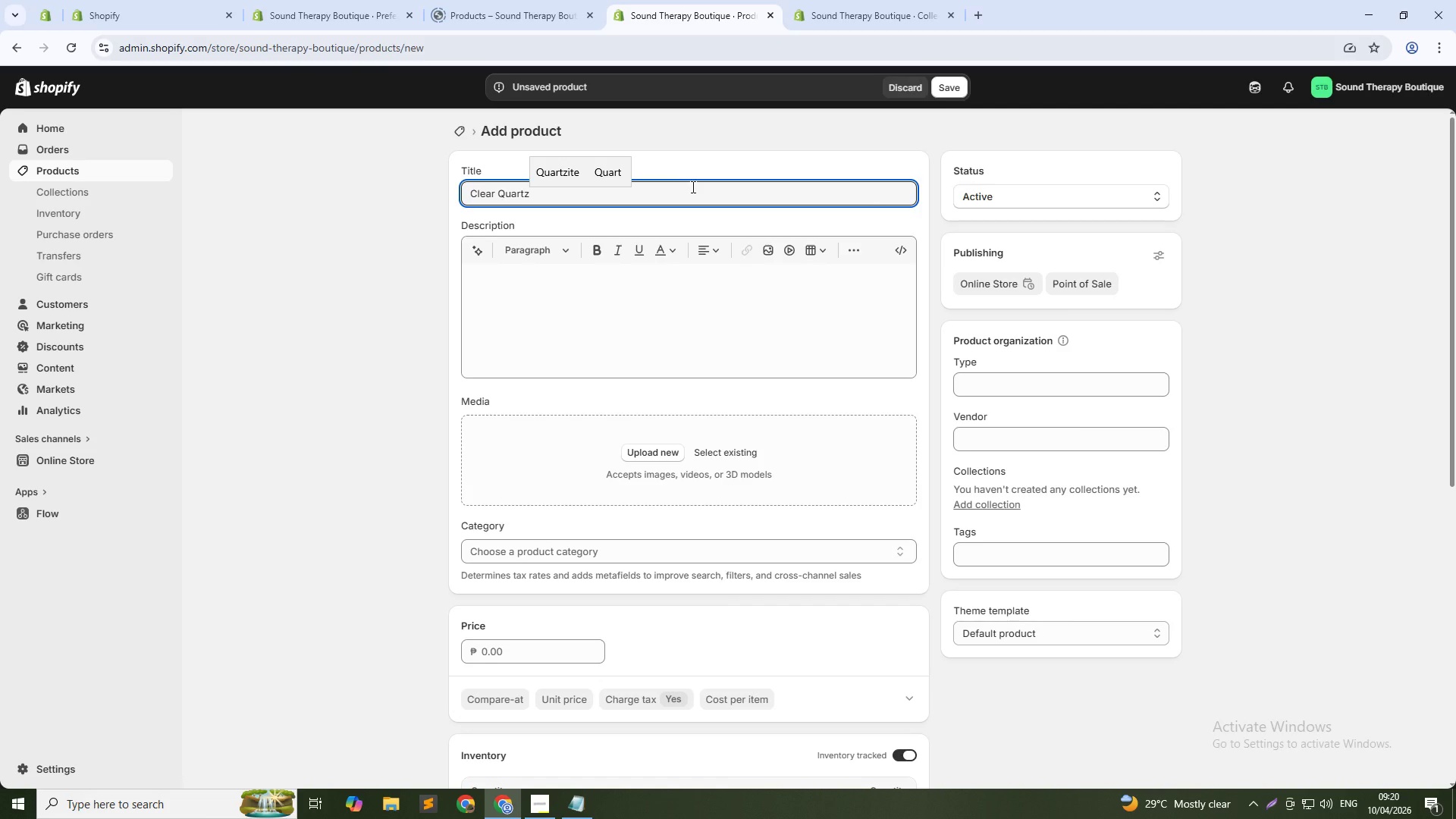 
type( Crystal Singing Bowl - 432Hz ())
 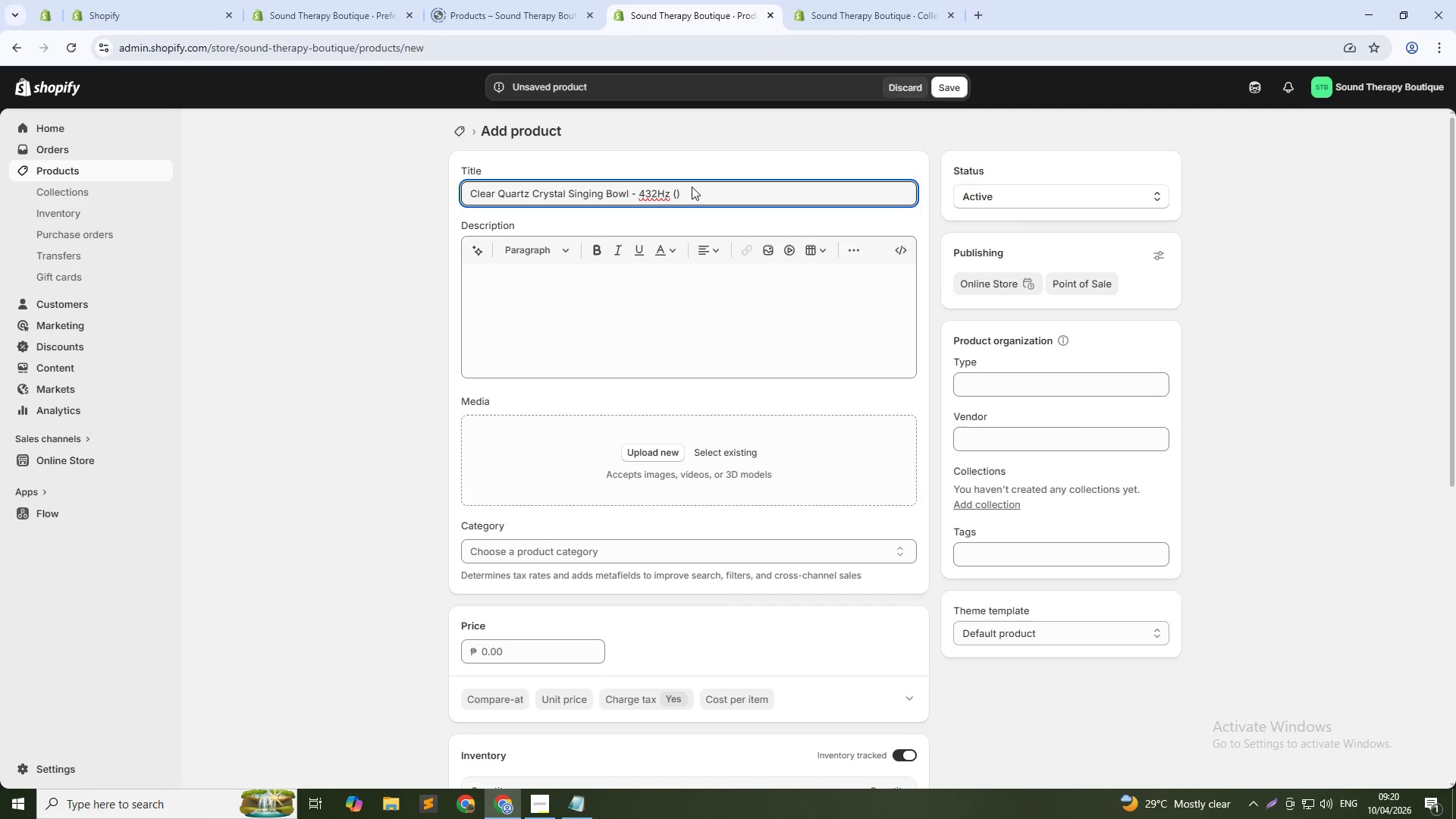 
key(ArrowLeft)
 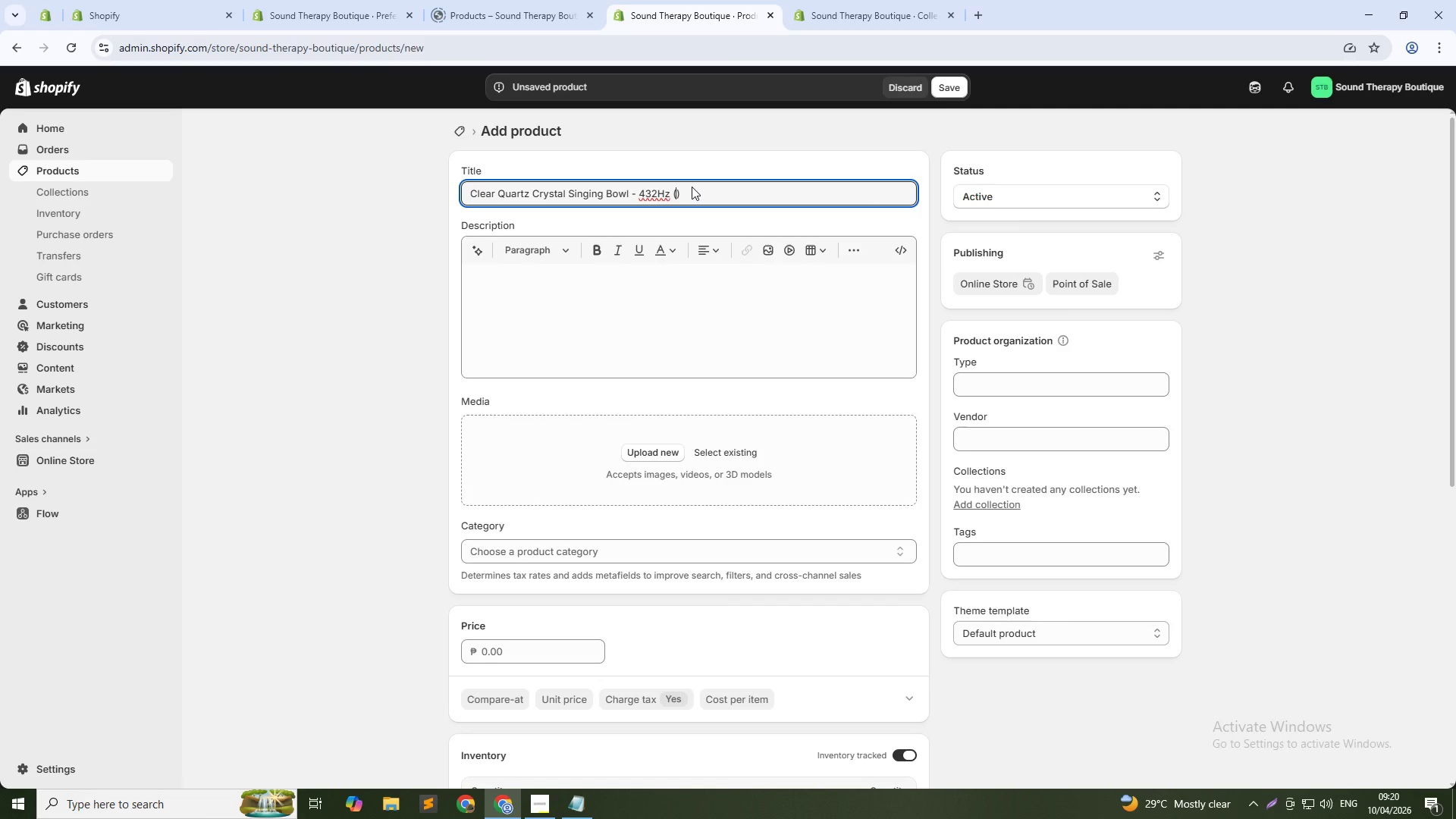 
type(C Note)
 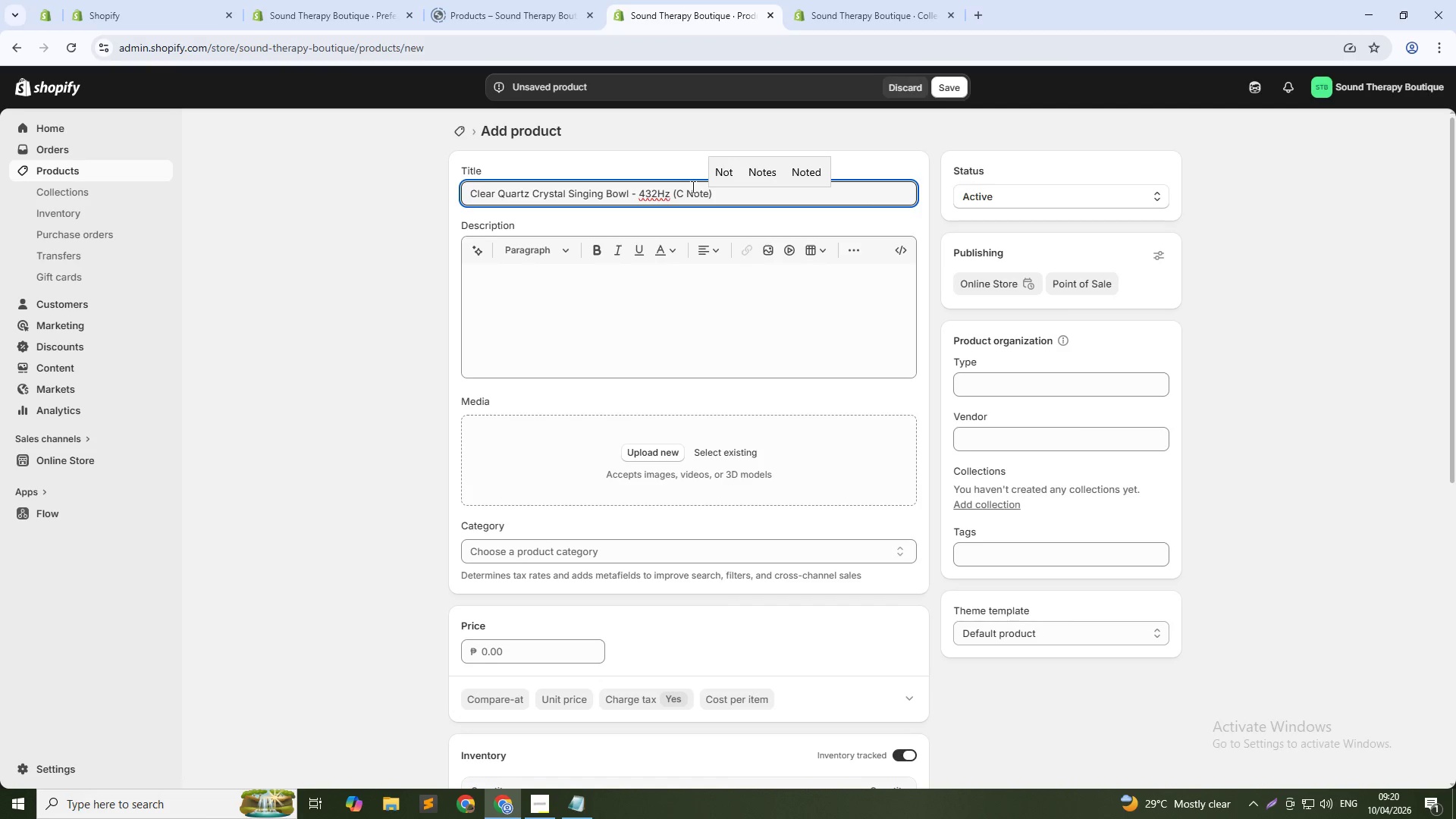 
key(ArrowDown)
 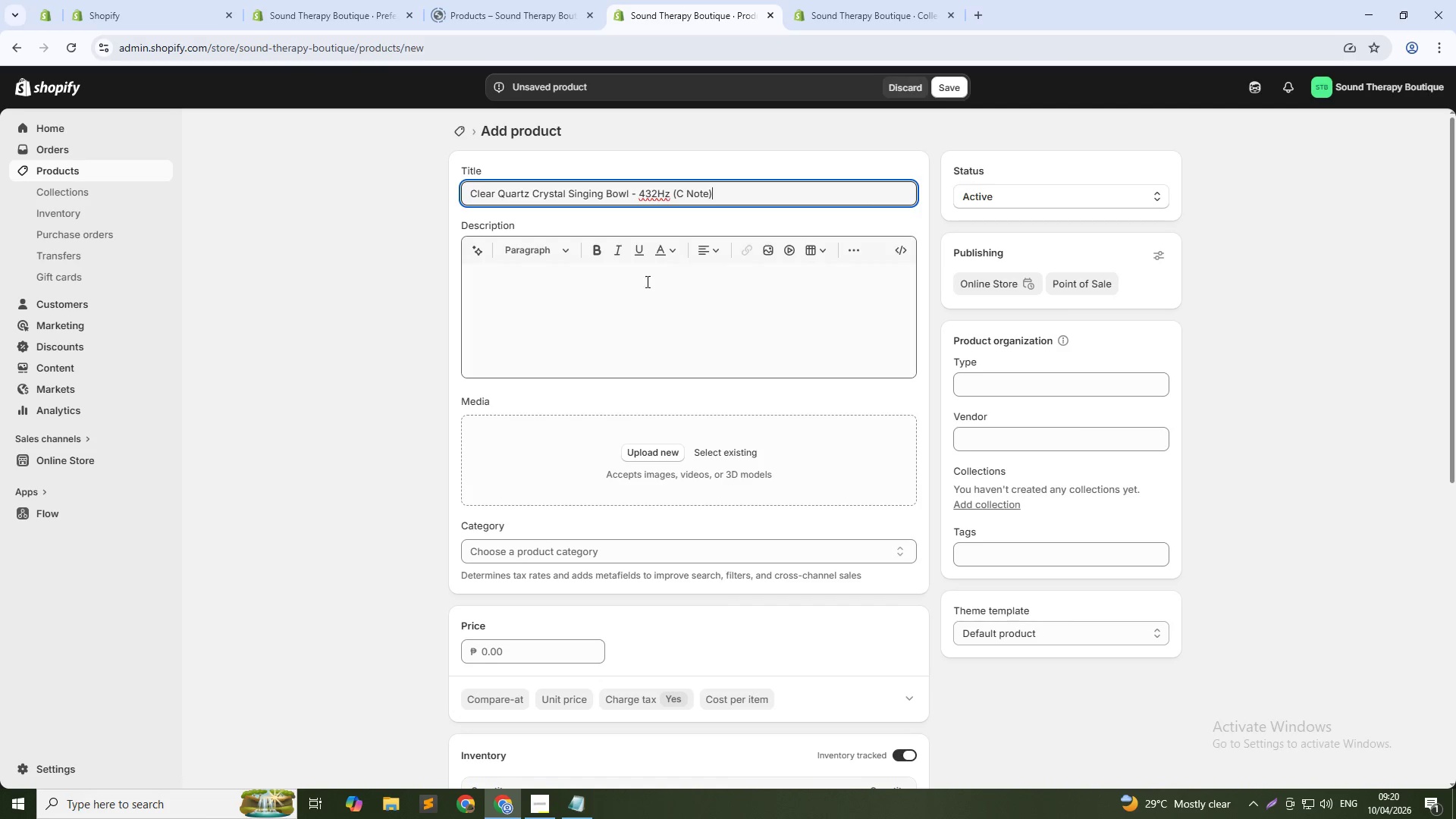 
left_click([631, 285])
 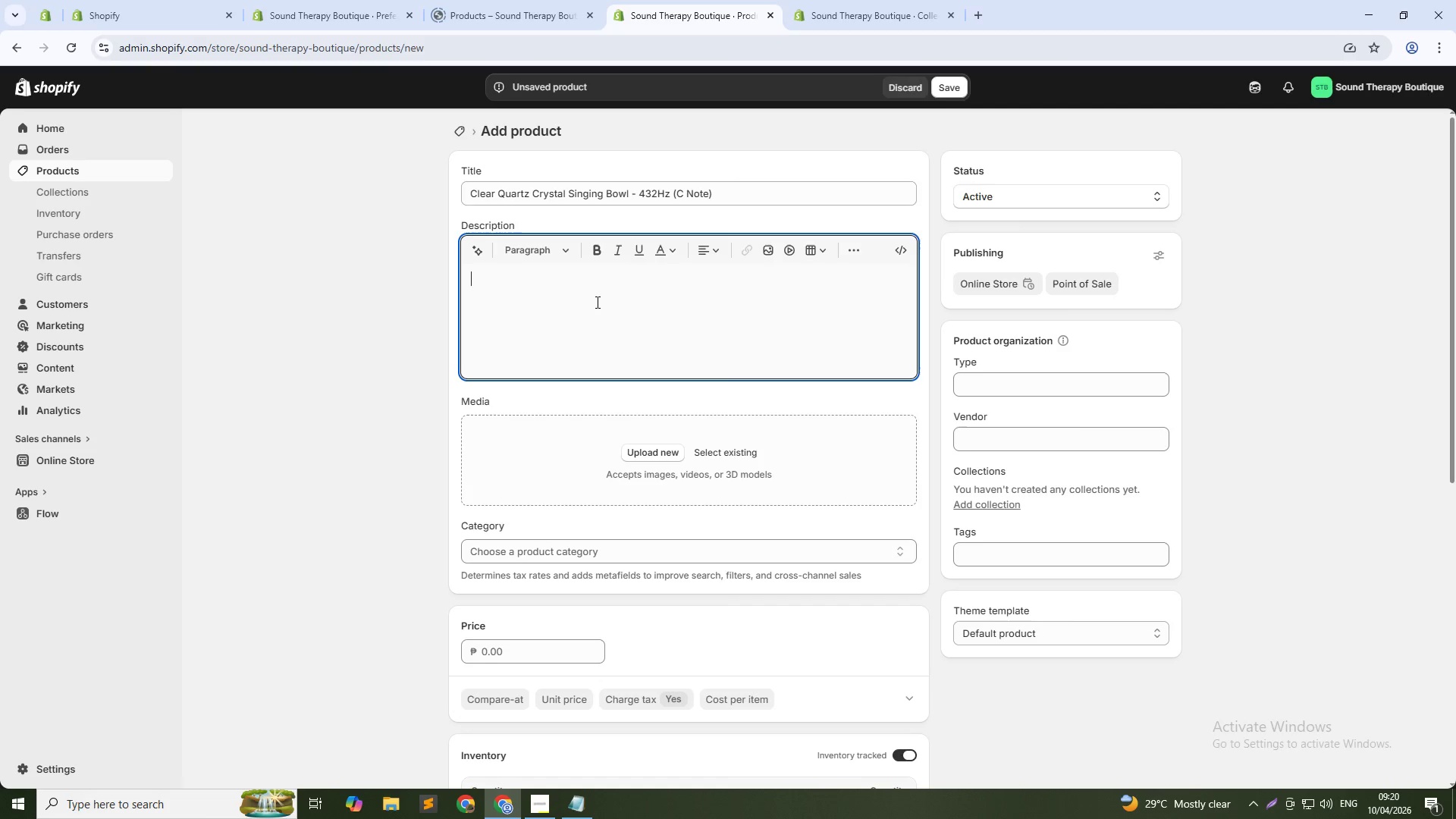 
key(Alt+AltLeft)
 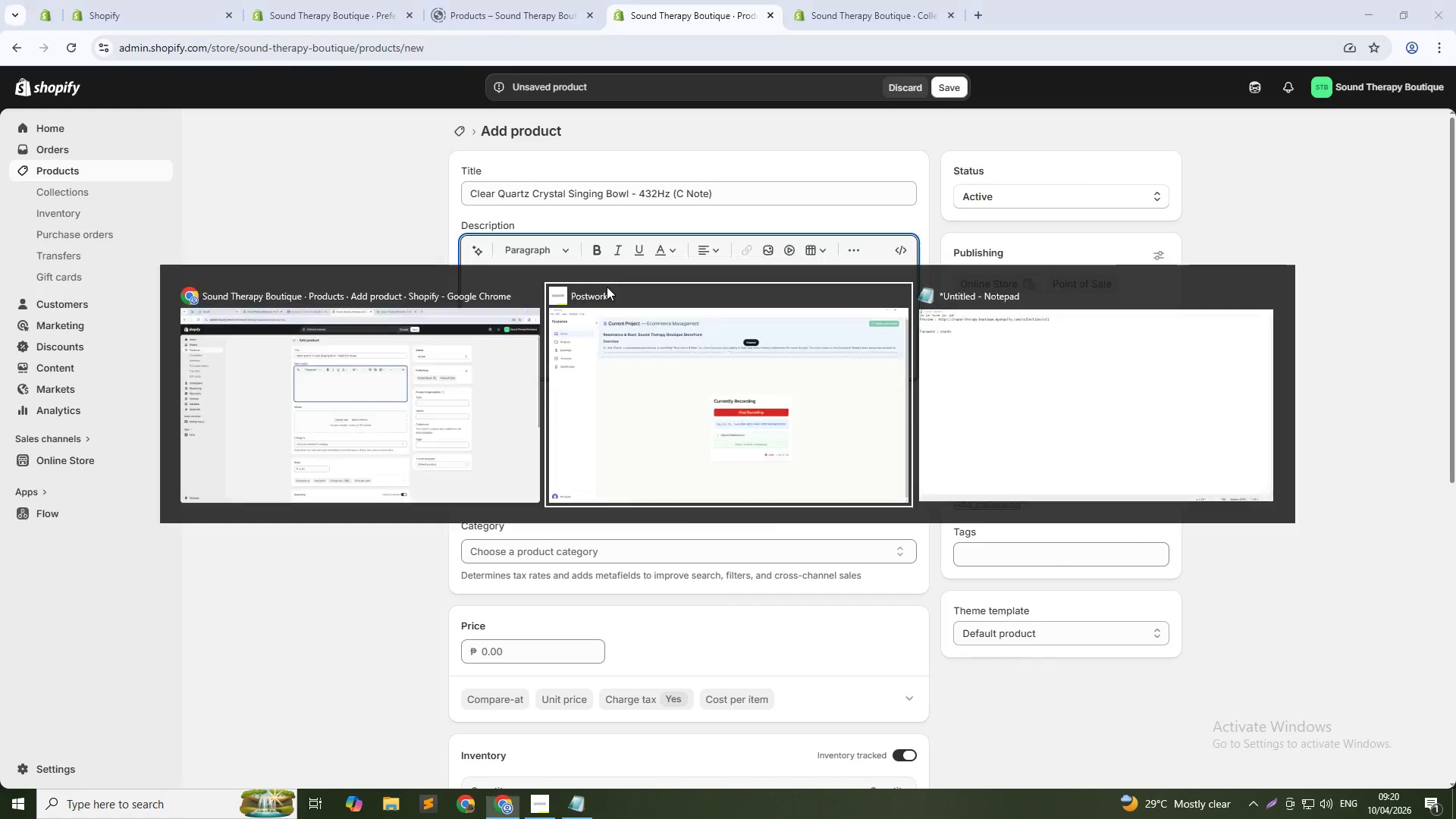 
key(Alt+Tab)